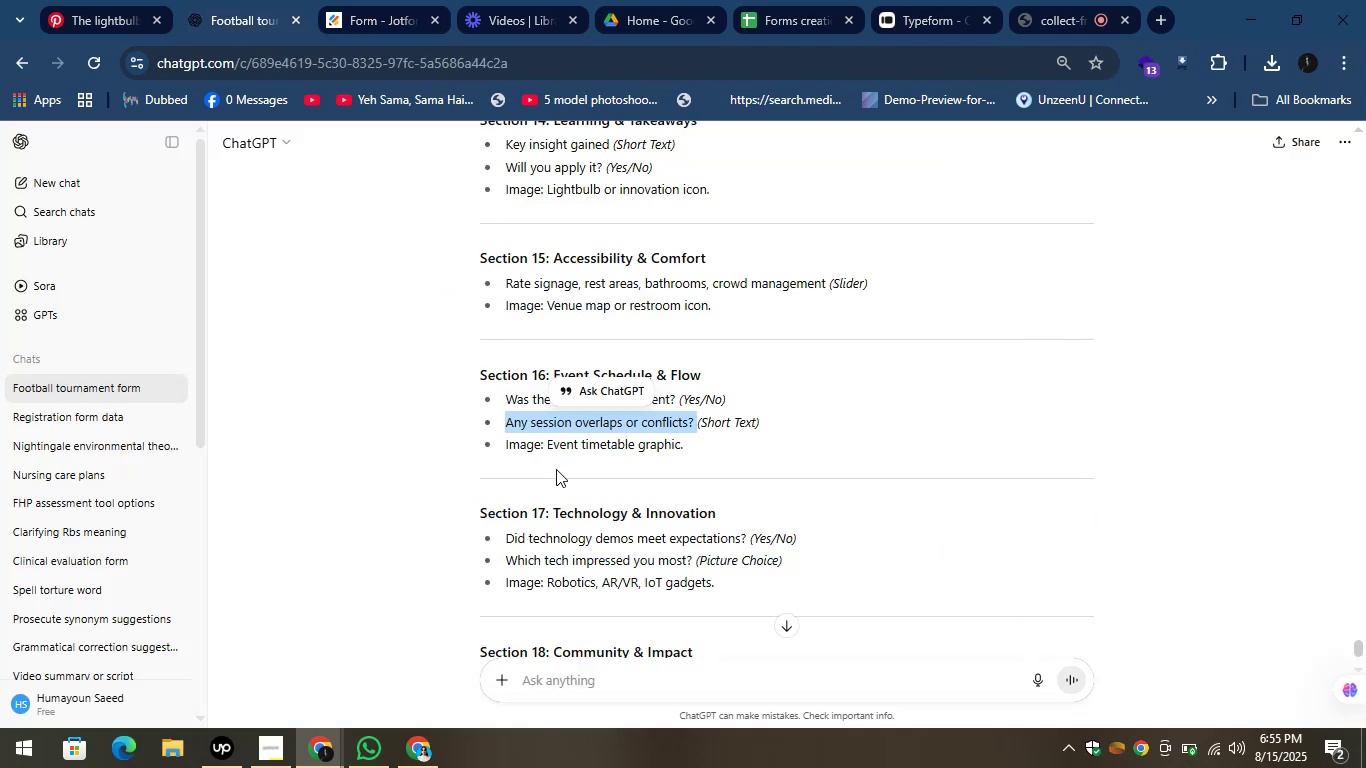 
left_click_drag(start_coordinate=[694, 444], to_coordinate=[542, 446])
 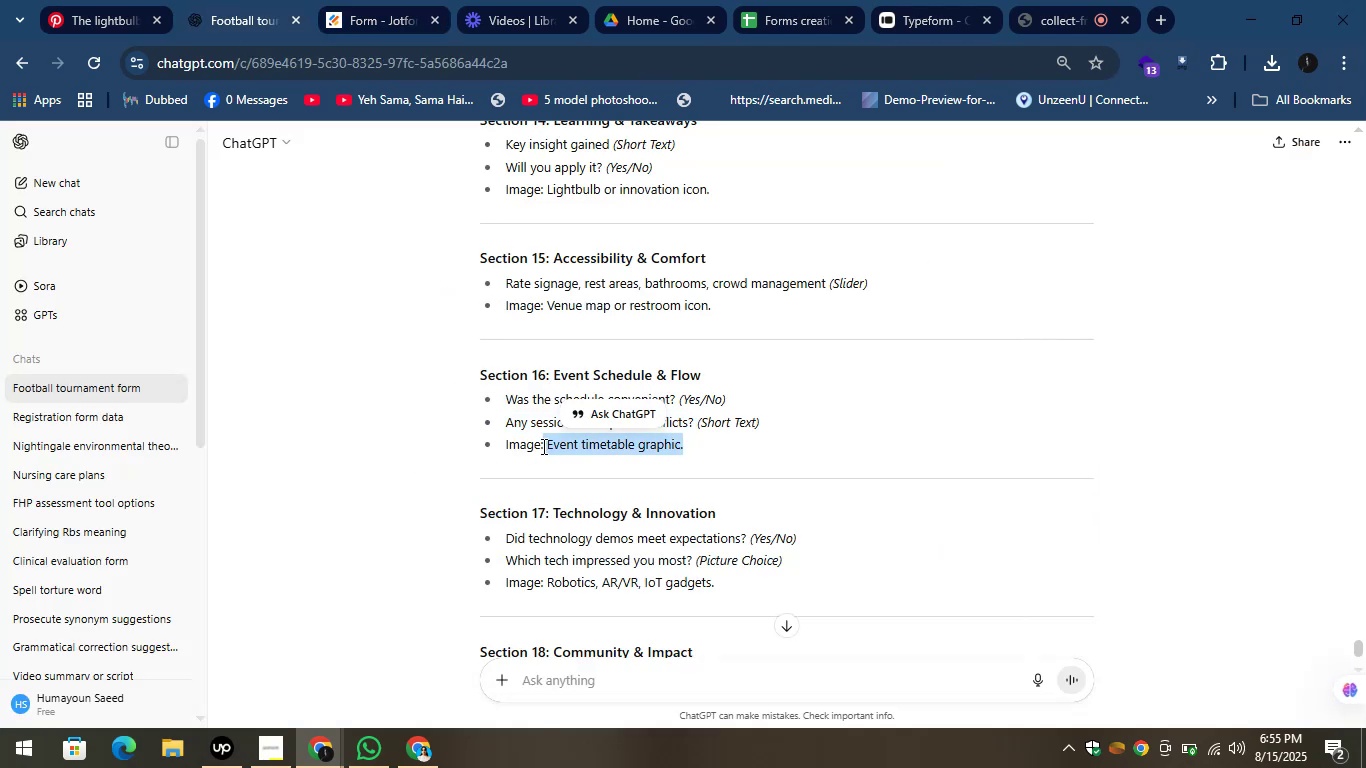 
key(Control+C)
 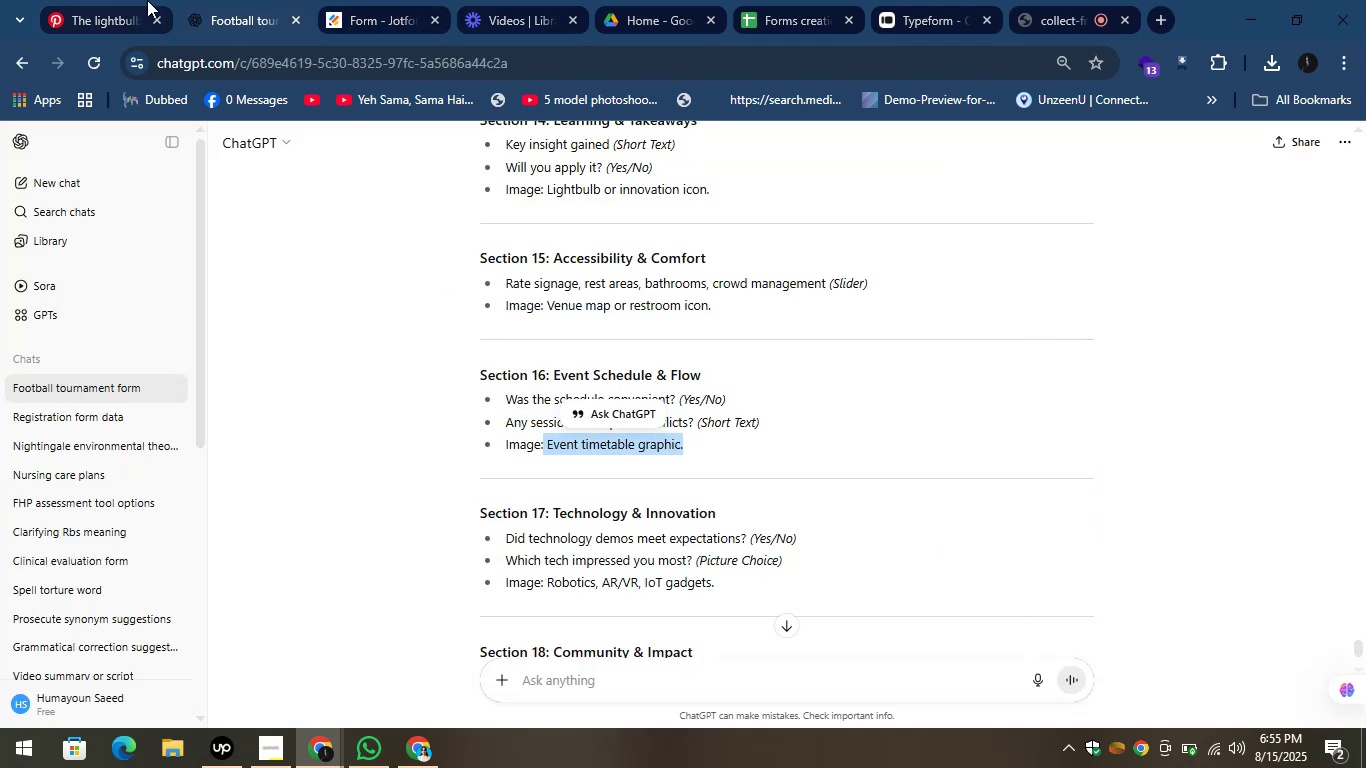 
left_click([104, 0])
 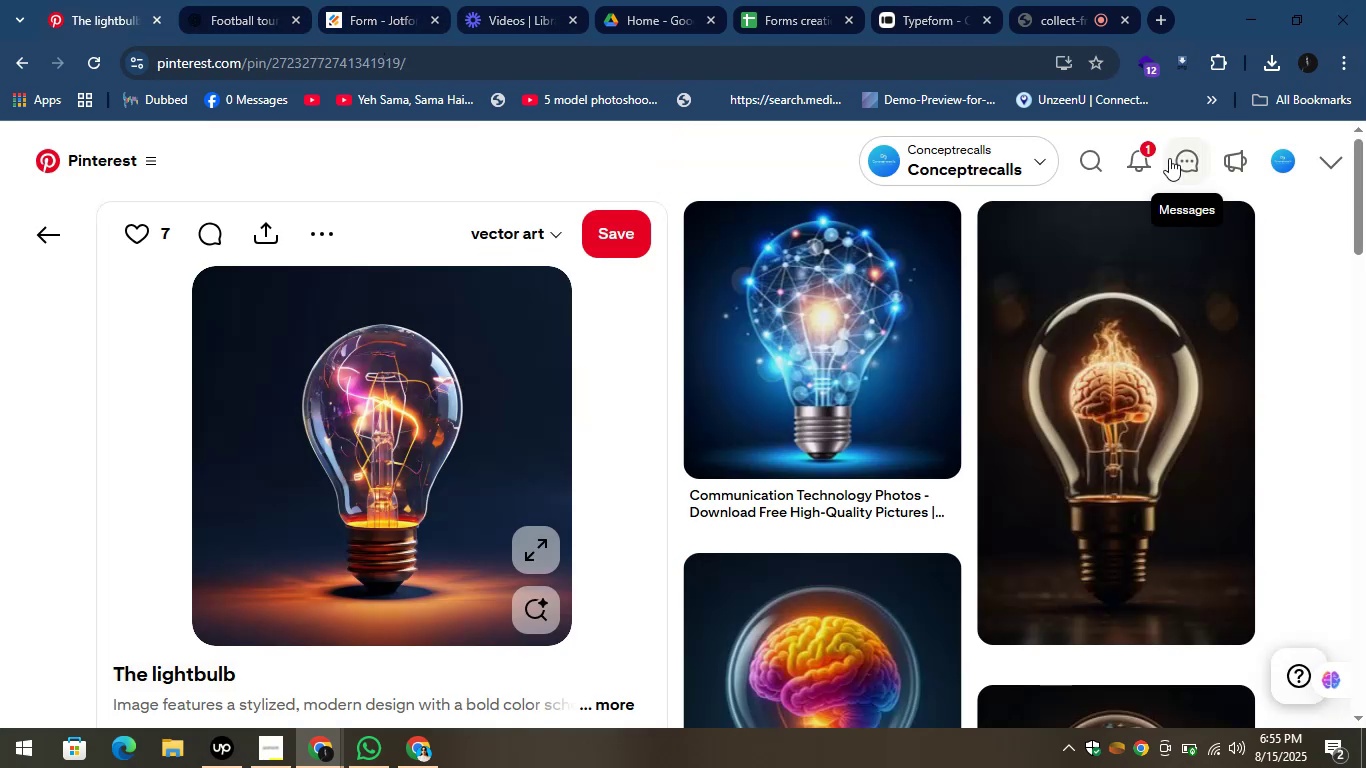 
left_click([1086, 150])
 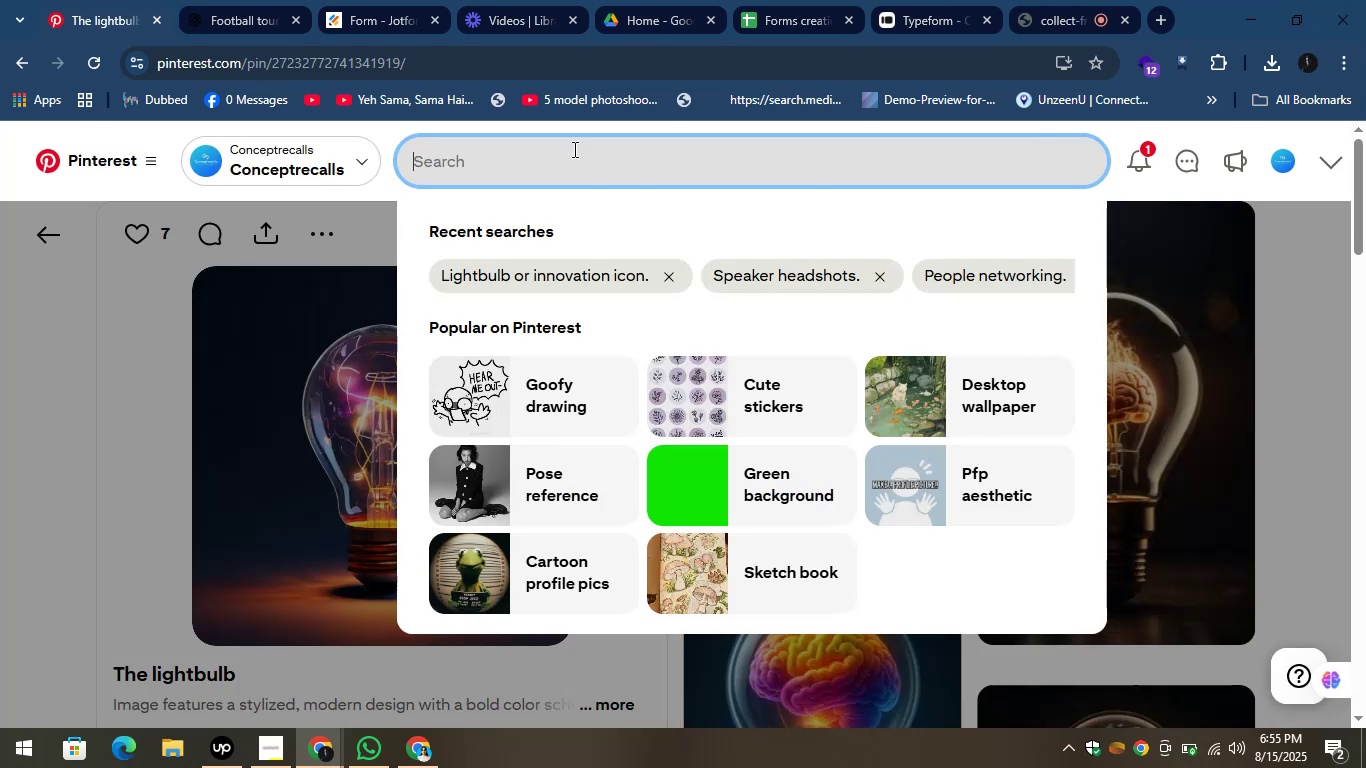 
key(Control+V)
 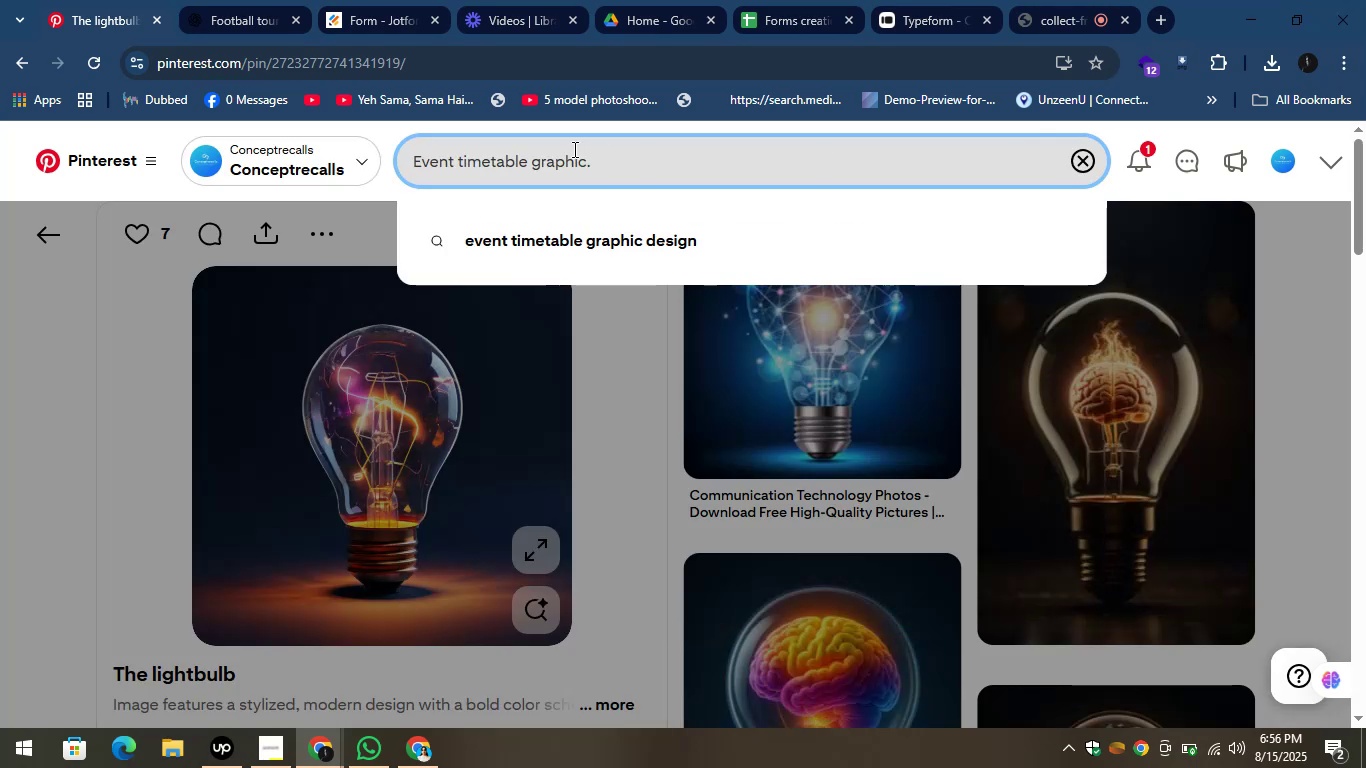 
key(Enter)
 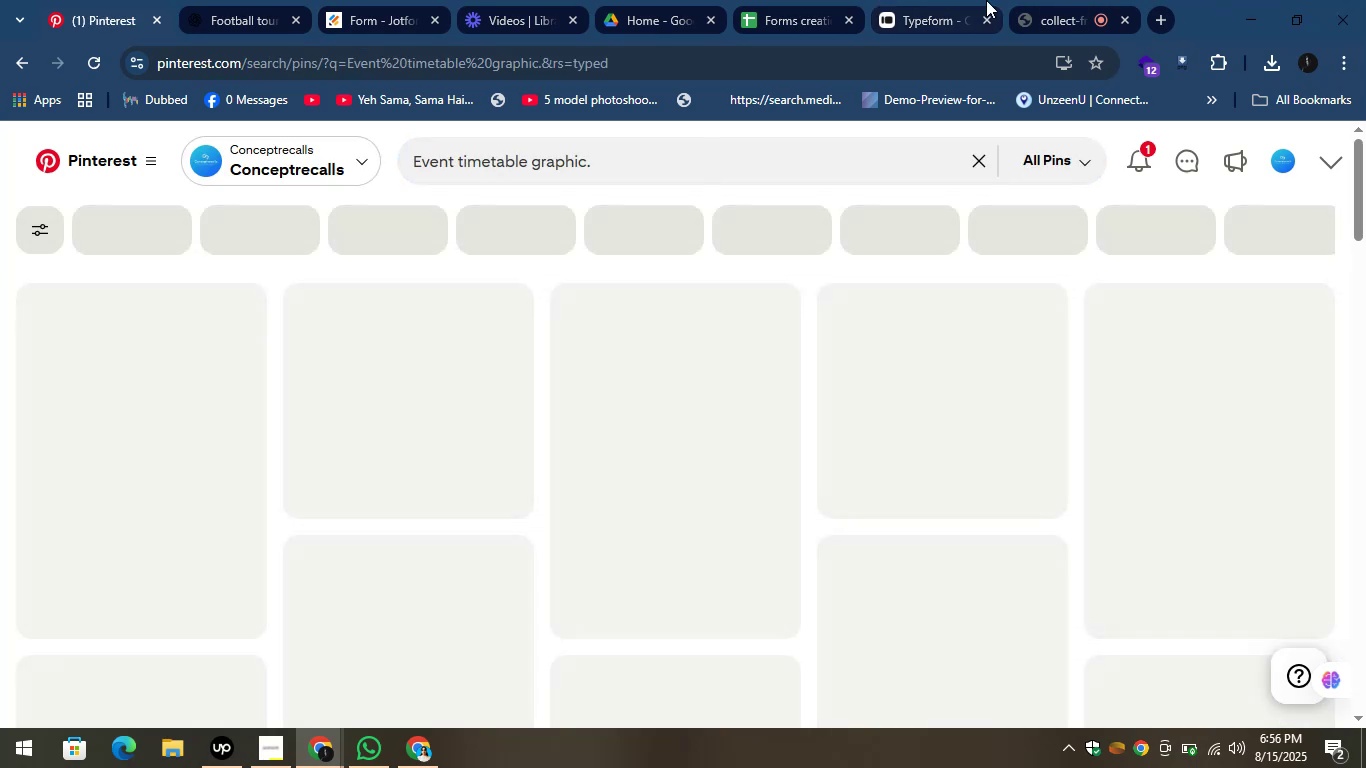 
left_click([1049, 1])
 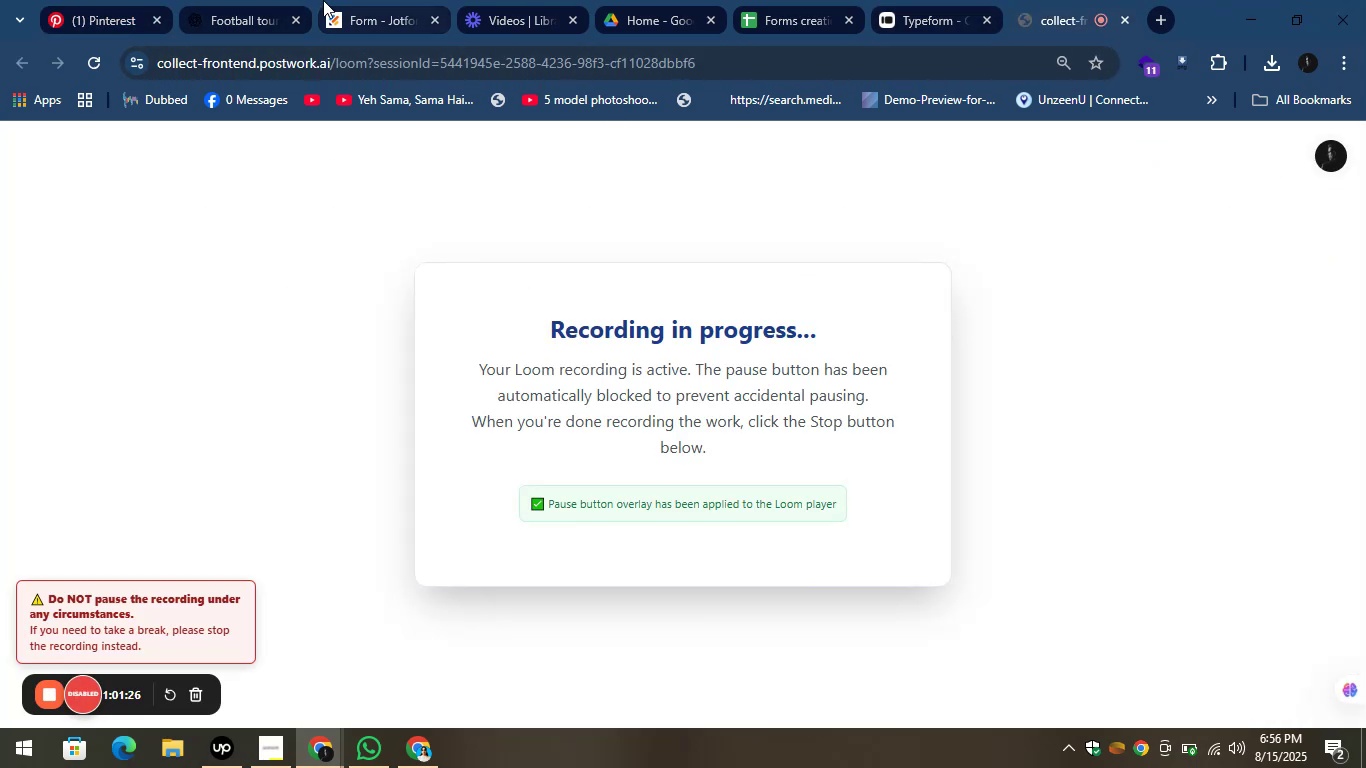 
left_click([118, 2])
 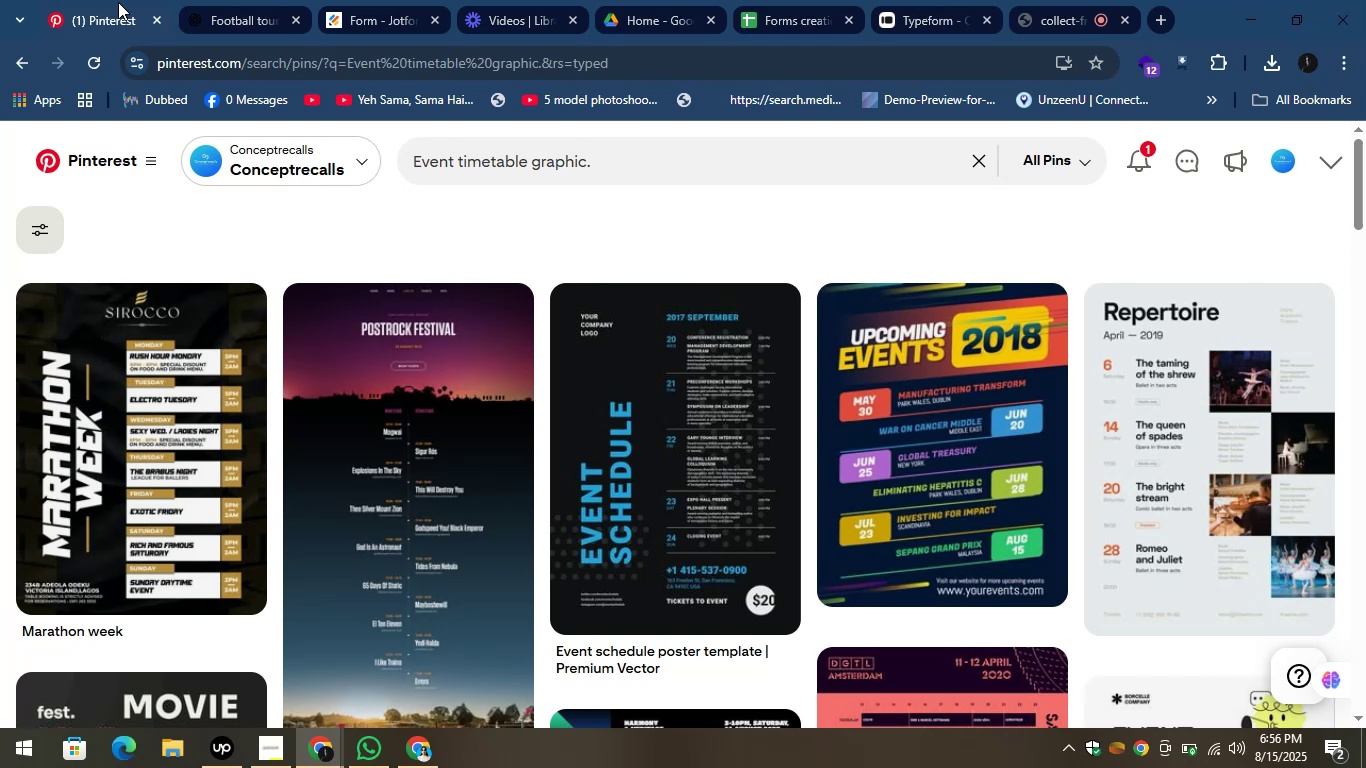 
wait(11.8)
 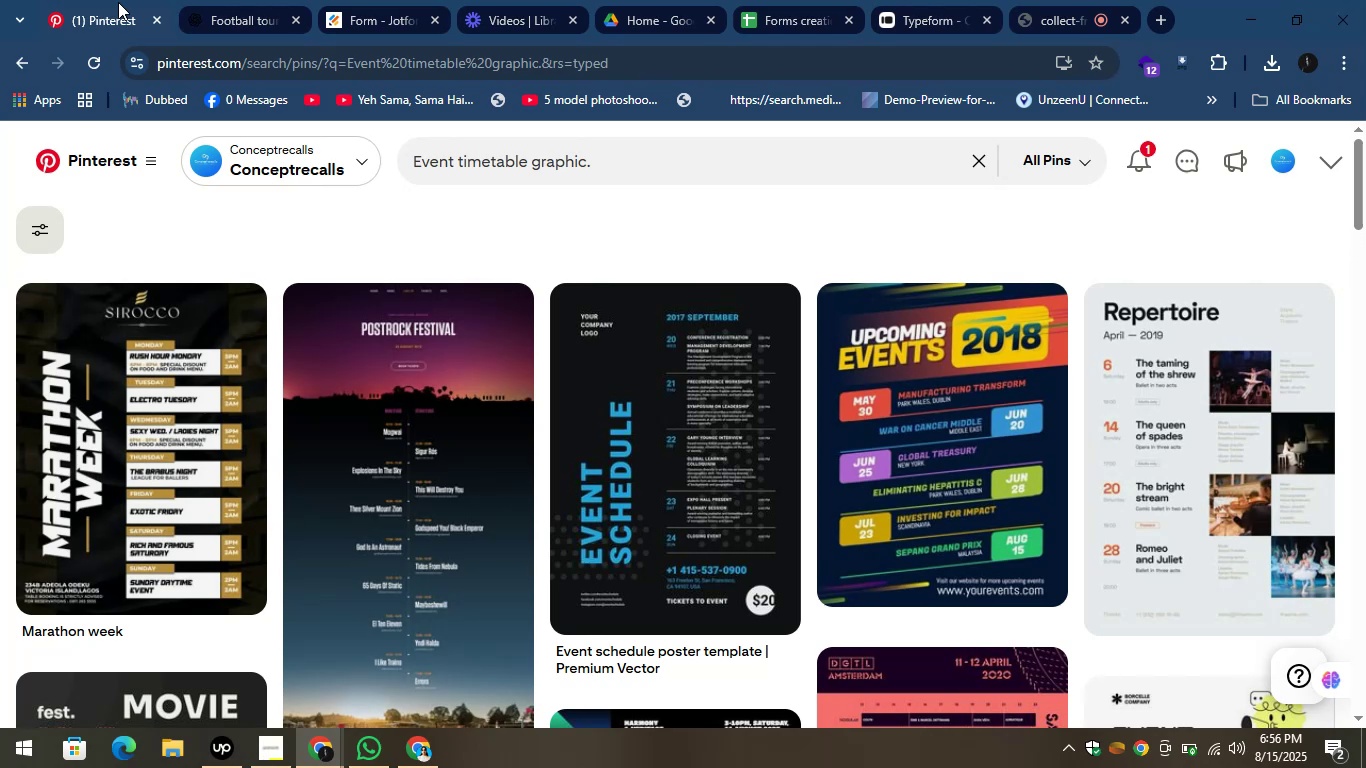 
left_click_drag(start_coordinate=[1356, 198], to_coordinate=[1343, 162])
 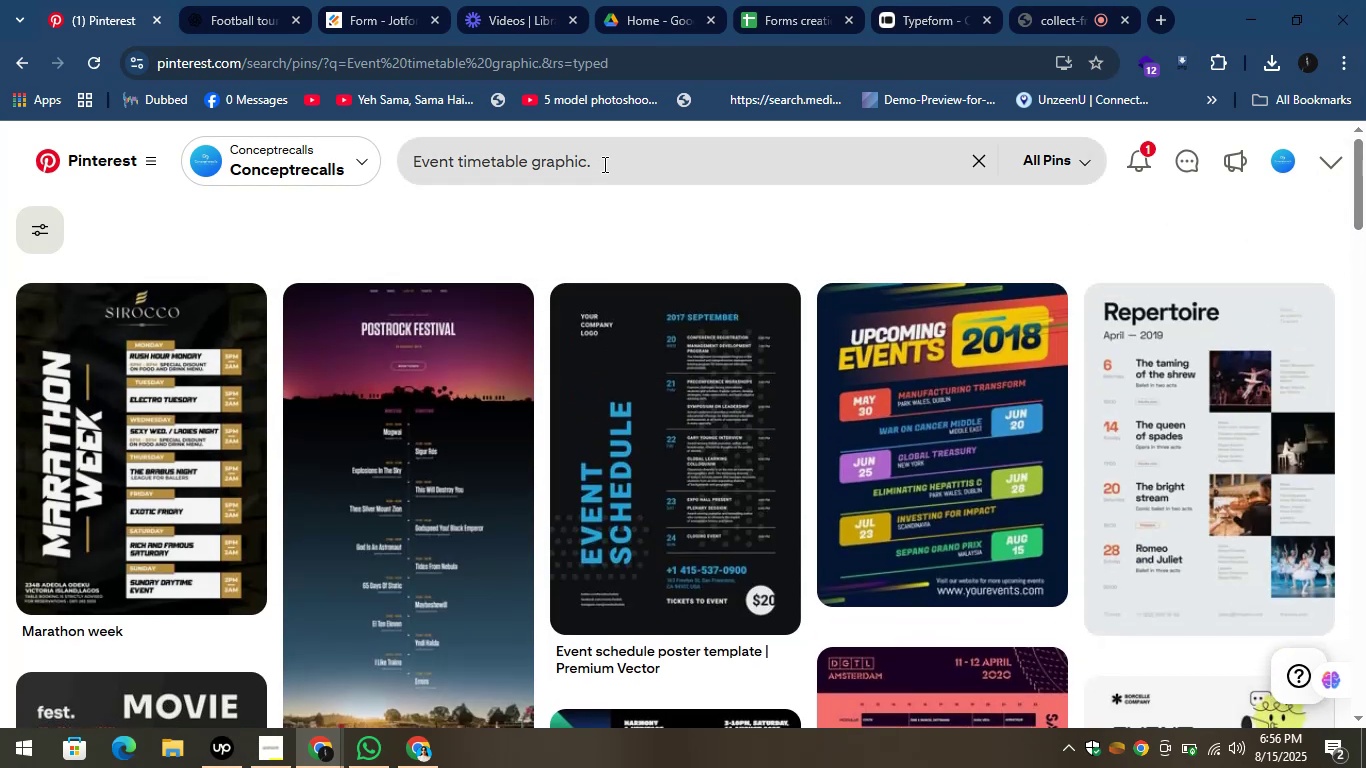 
left_click_drag(start_coordinate=[601, 164], to_coordinate=[532, 168])
 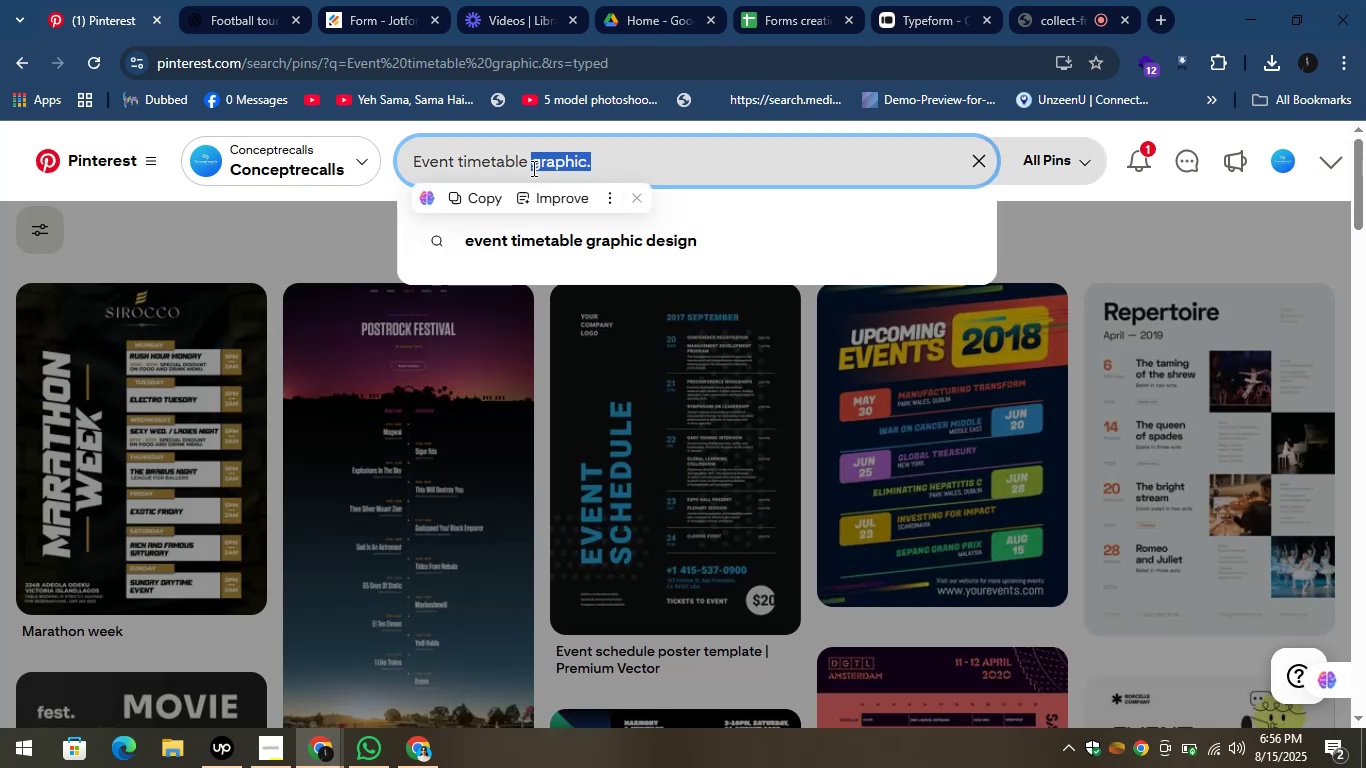 
type(daigram)
 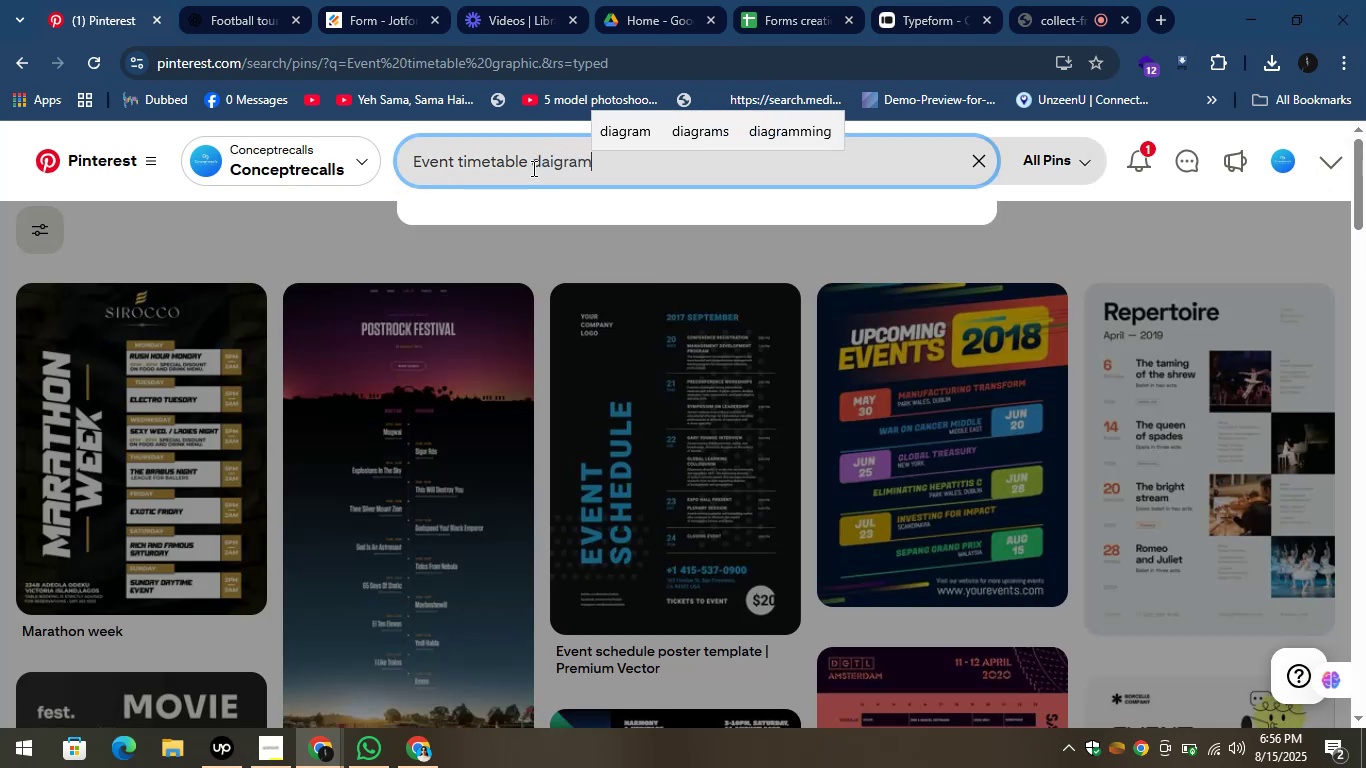 
key(Enter)
 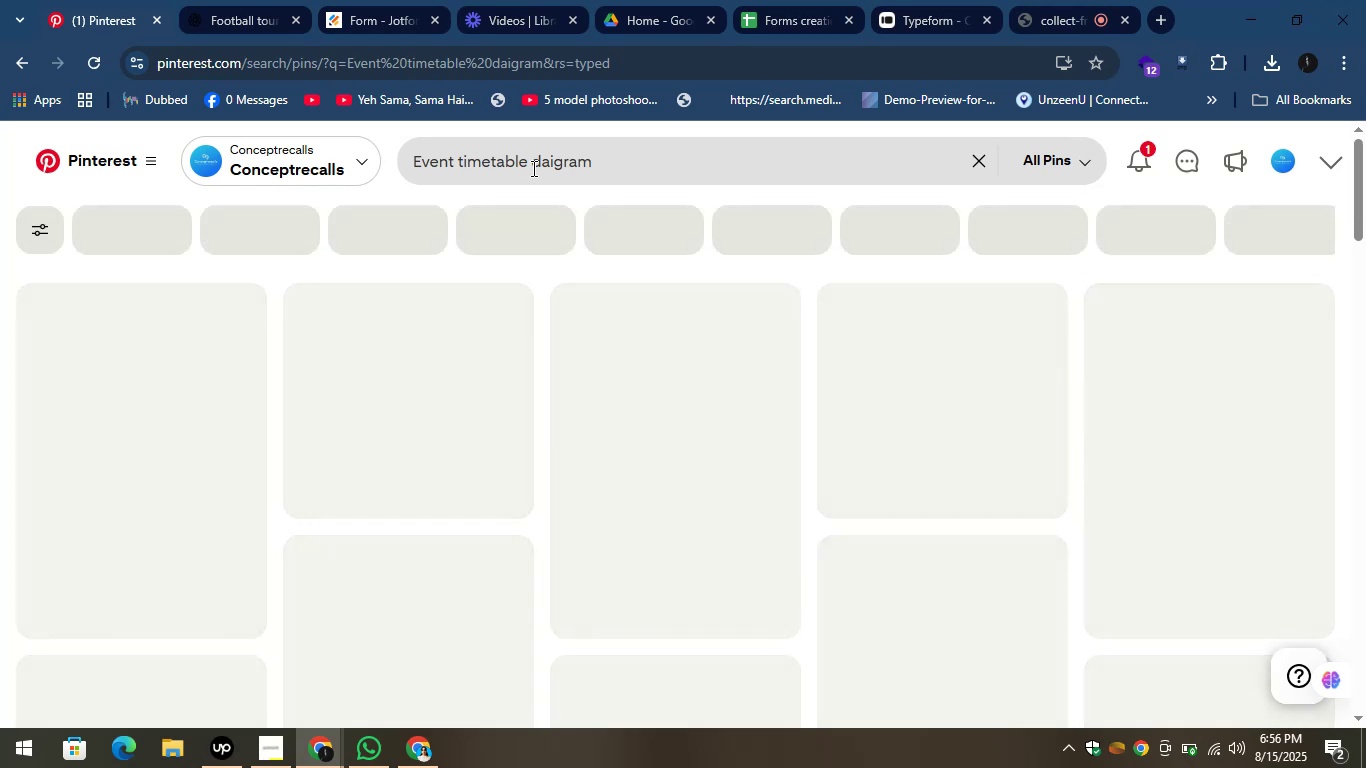 
wait(12.28)
 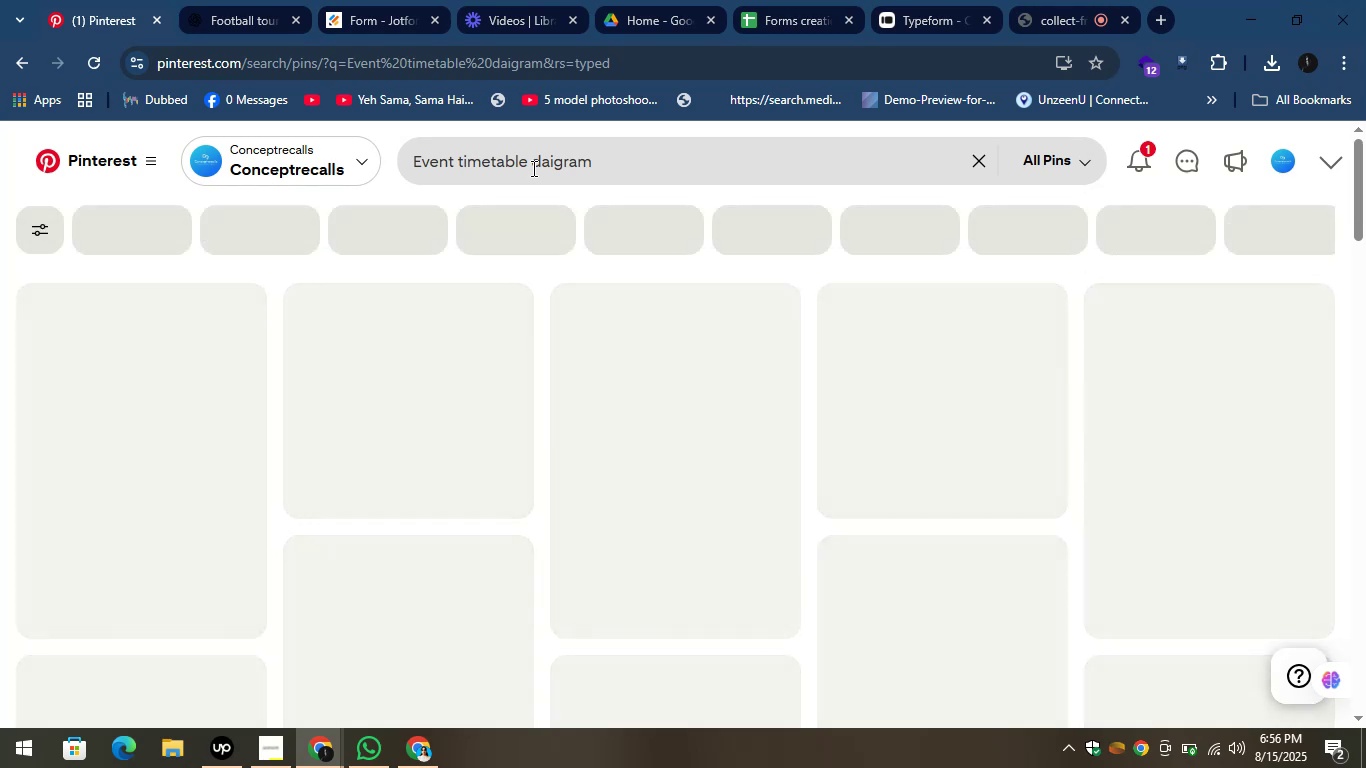 
left_click([245, 0])
 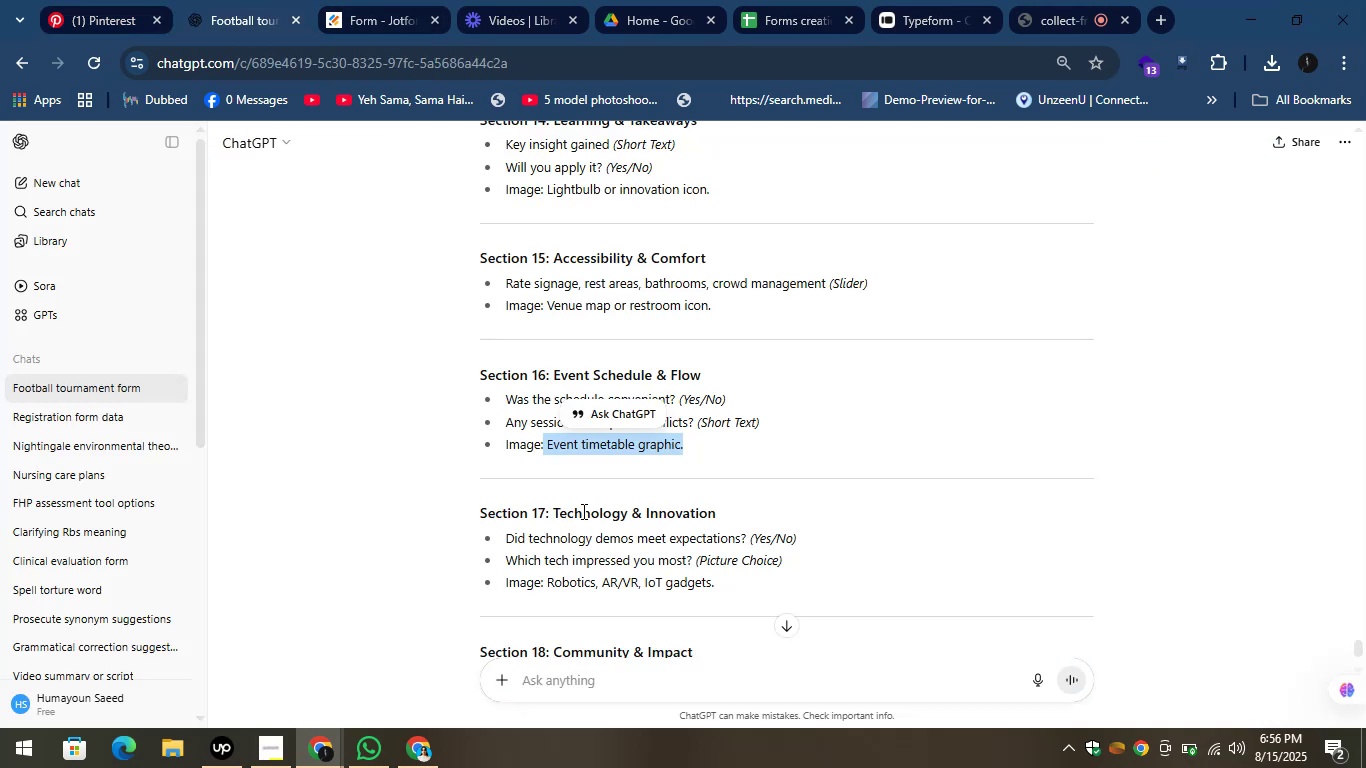 
left_click_drag(start_coordinate=[552, 511], to_coordinate=[719, 503])
 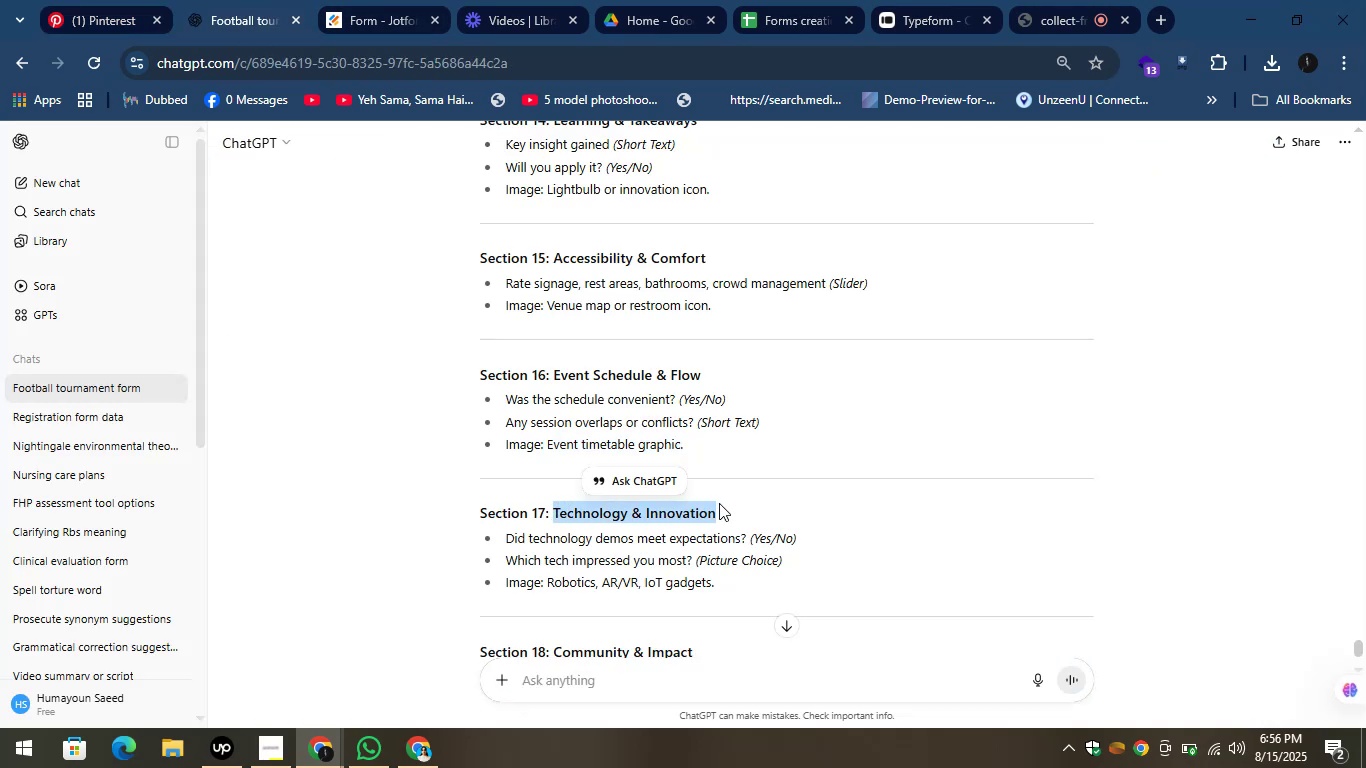 
key(Control+C)
 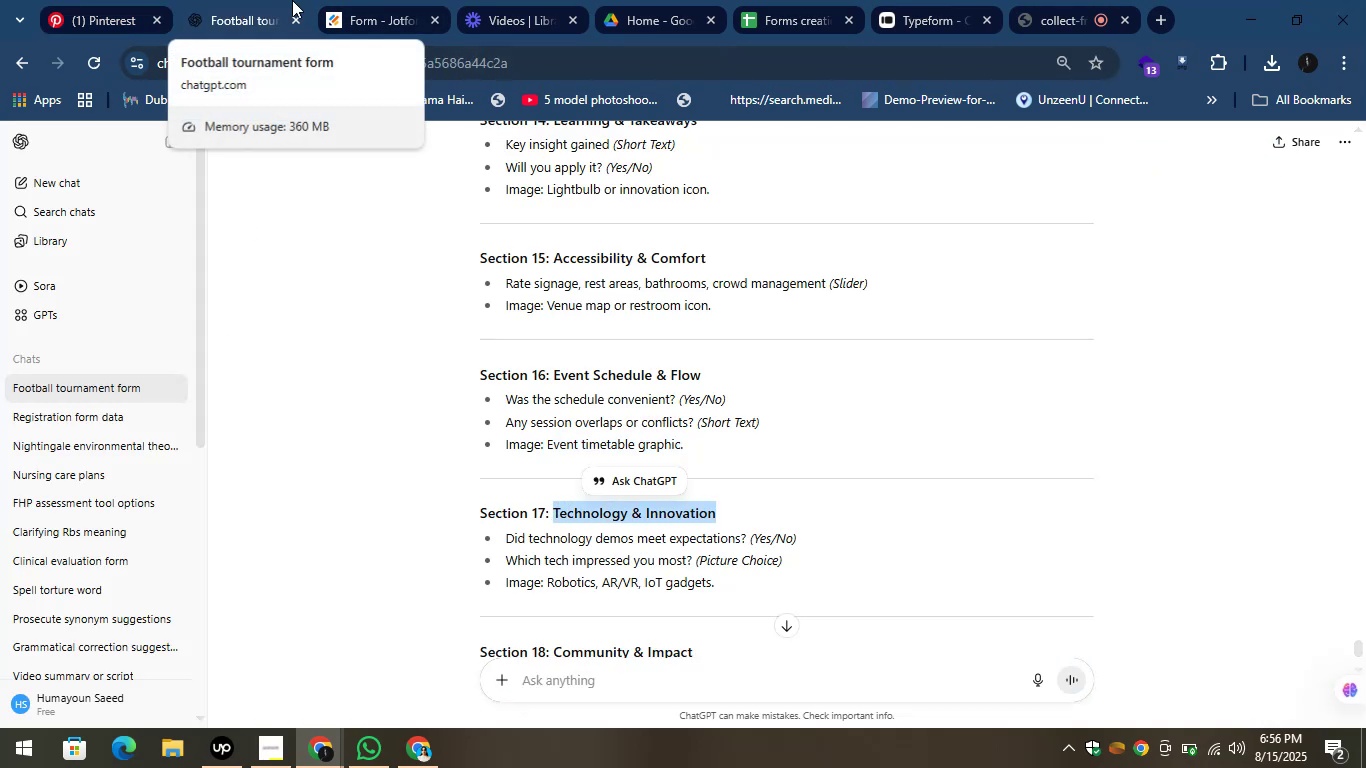 
left_click([332, 0])
 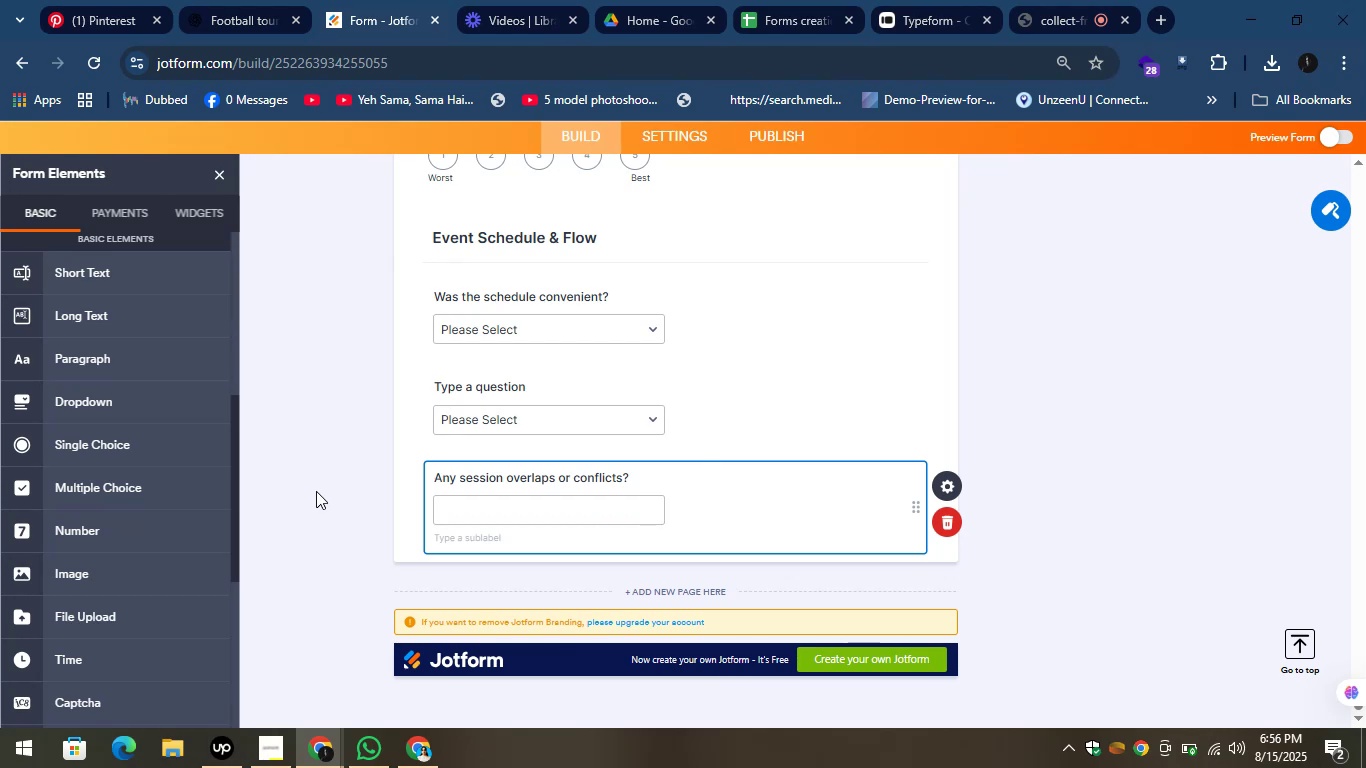 
left_click([316, 491])
 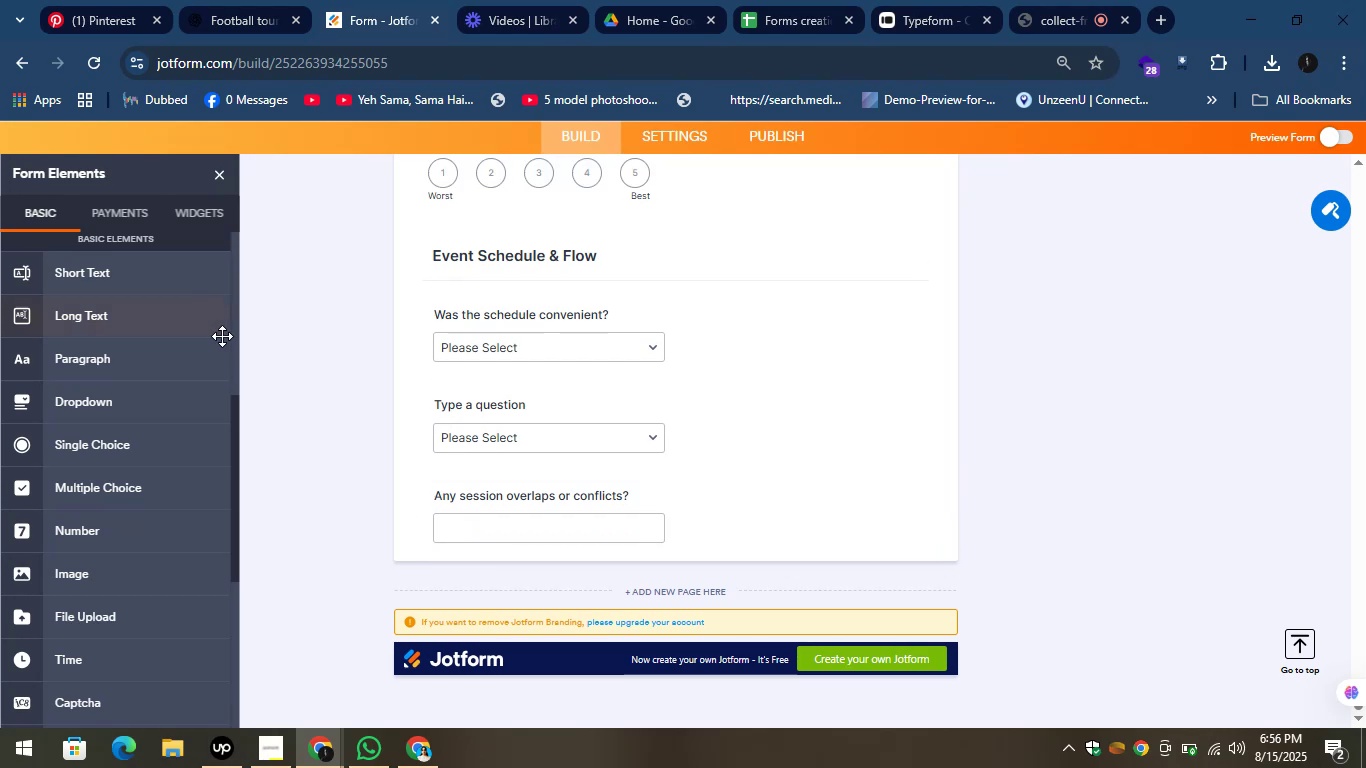 
left_click_drag(start_coordinate=[235, 333], to_coordinate=[238, 214])
 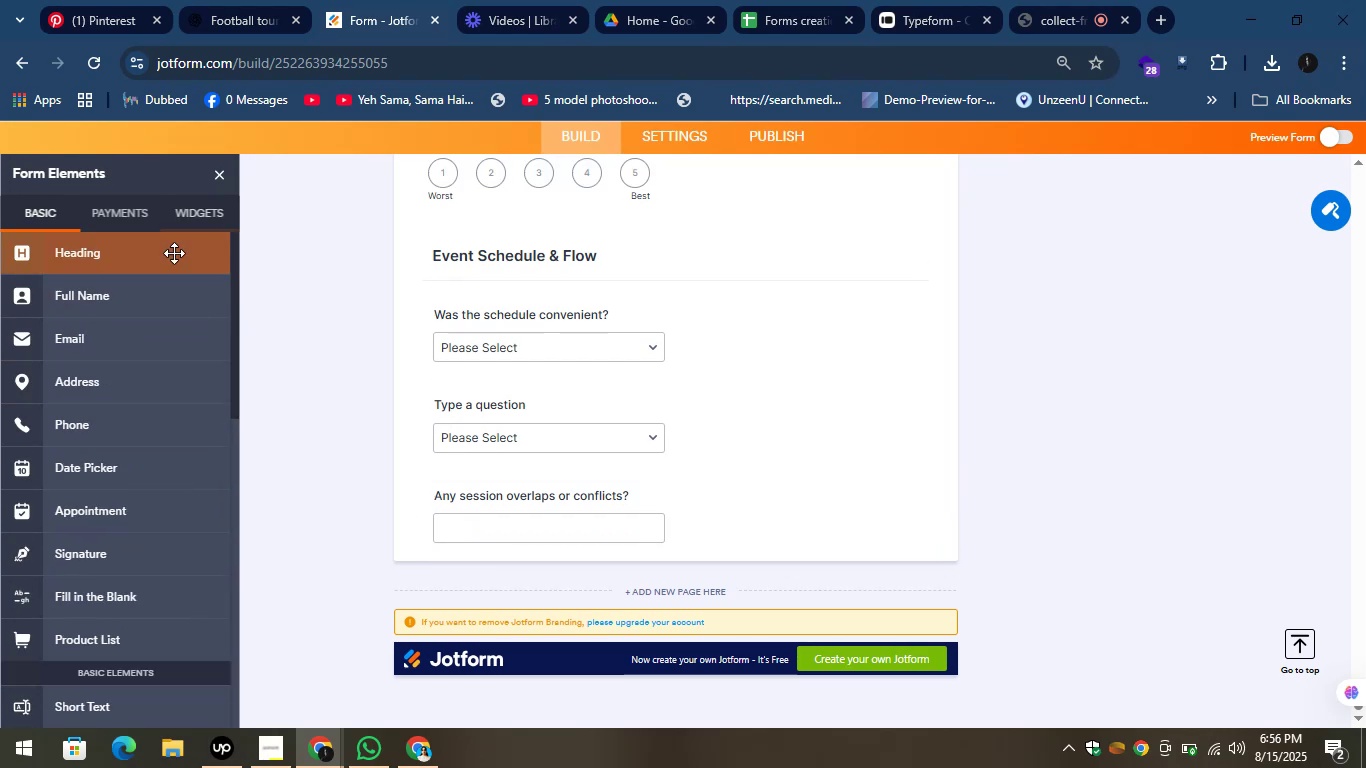 
left_click_drag(start_coordinate=[174, 252], to_coordinate=[553, 536])
 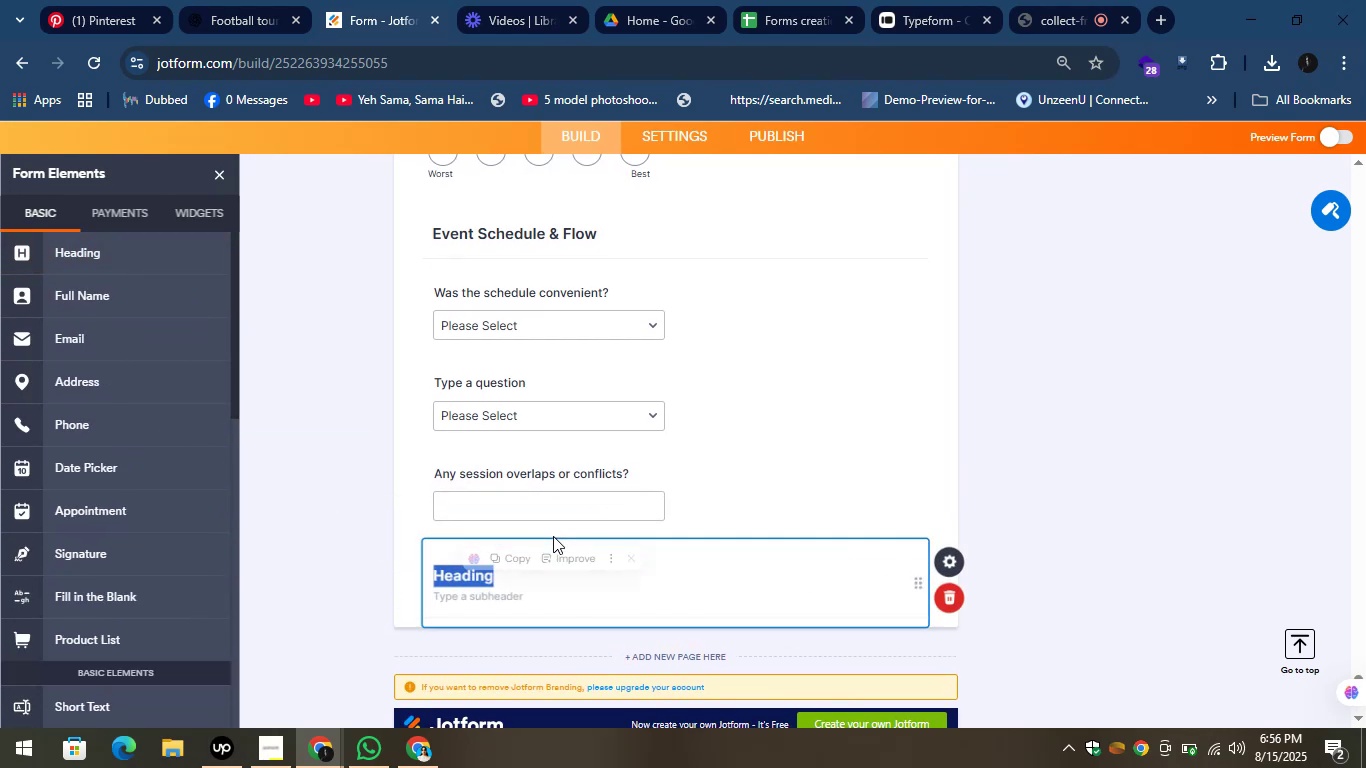 
key(Control+V)
 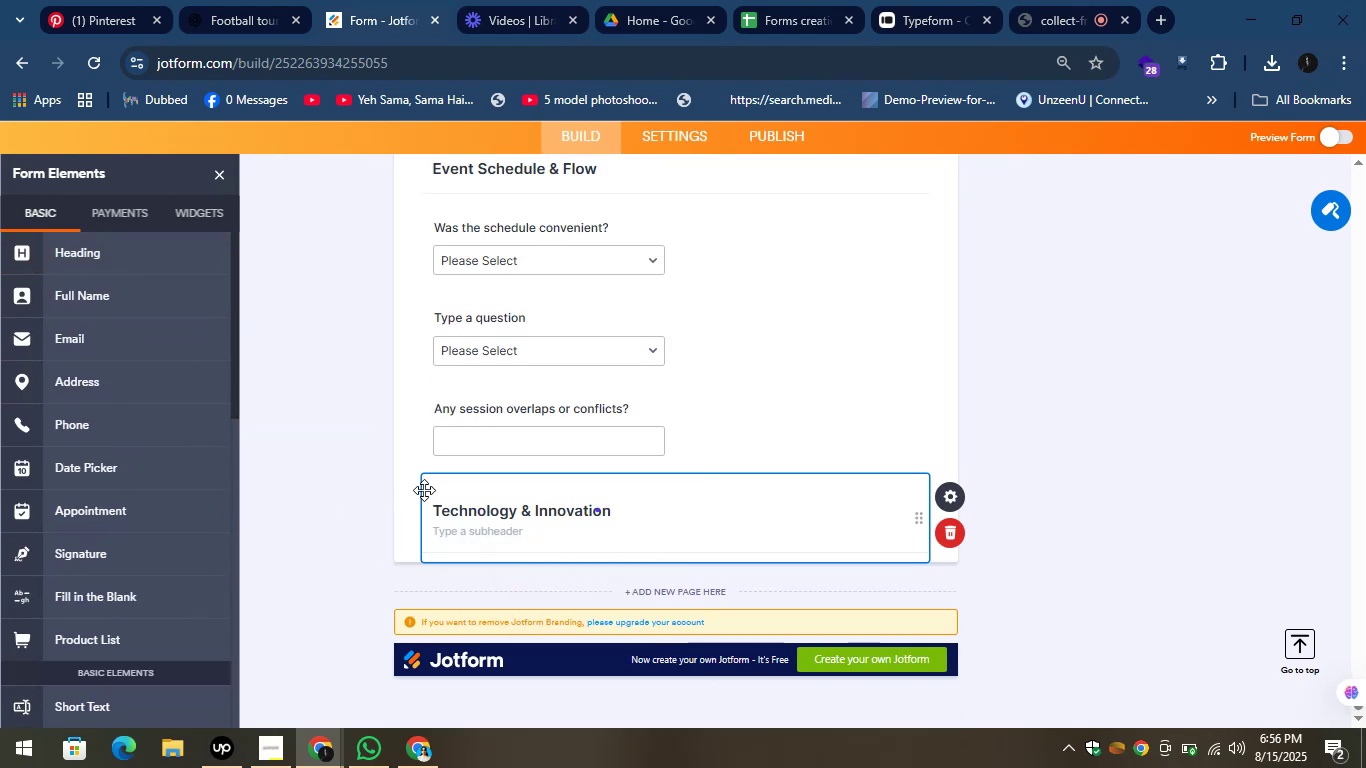 
left_click([400, 473])
 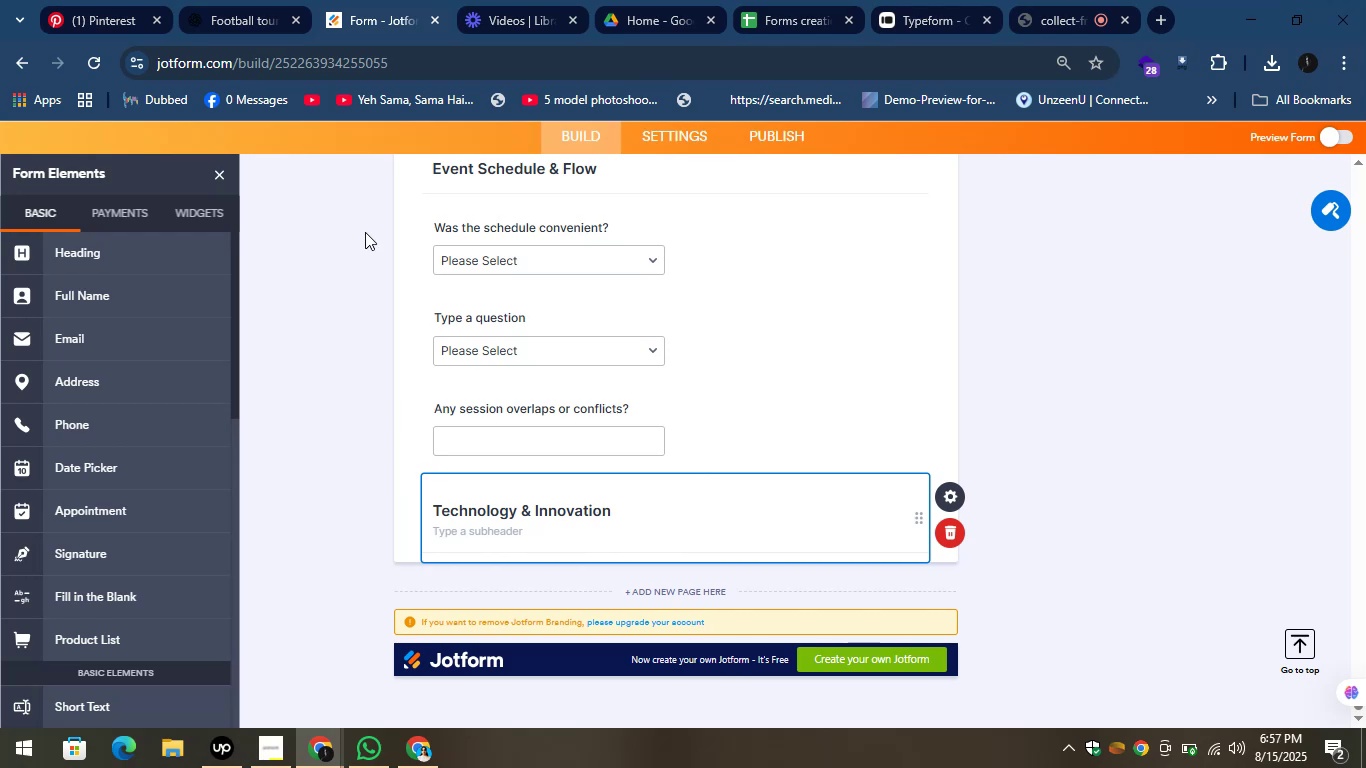 
left_click([249, 0])
 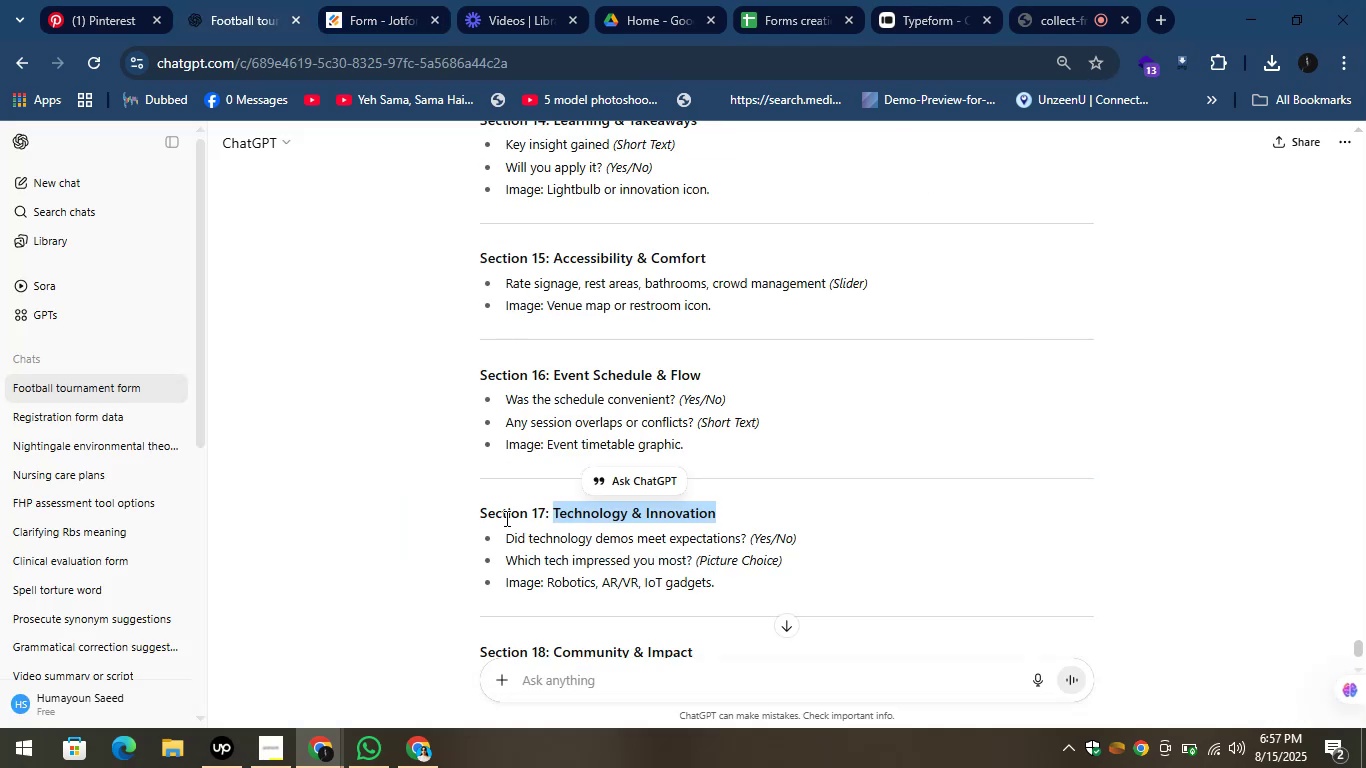 
left_click_drag(start_coordinate=[503, 539], to_coordinate=[746, 542])
 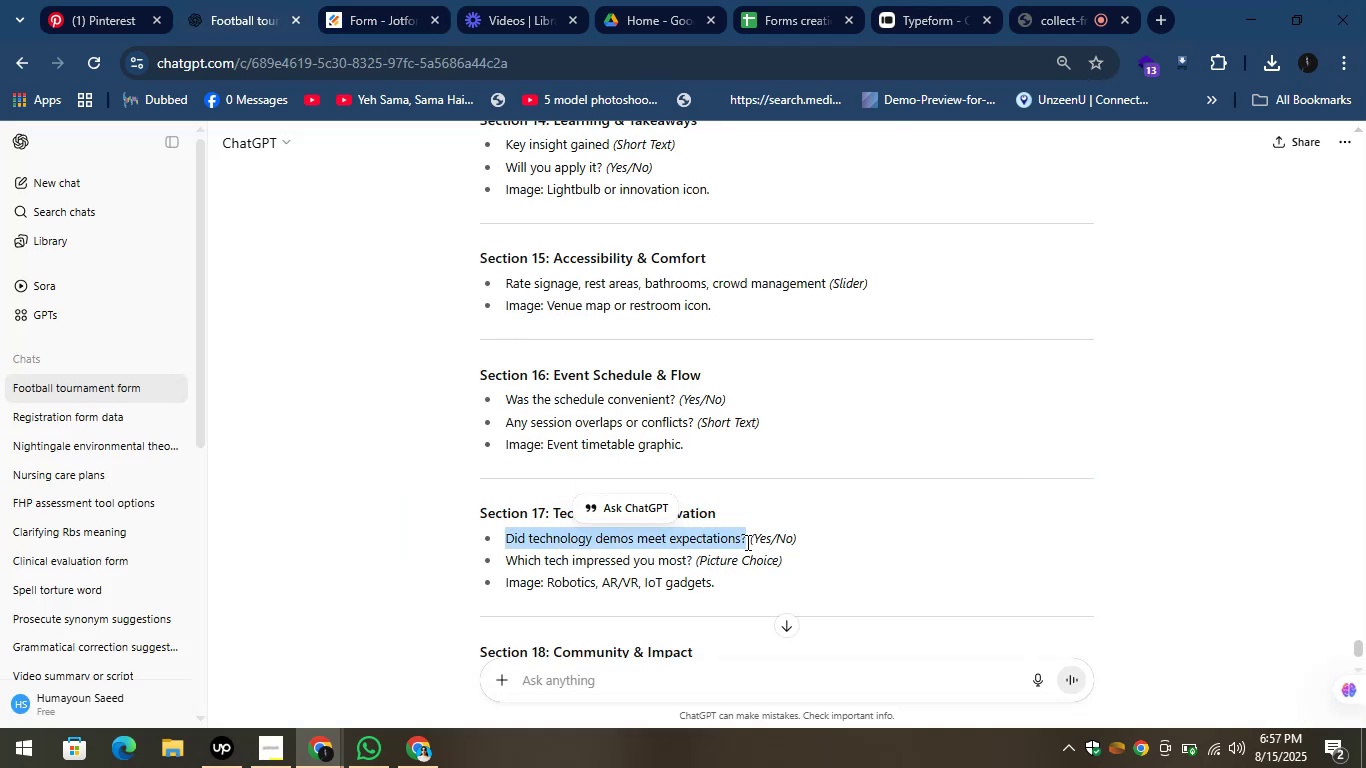 
key(Control+C)
 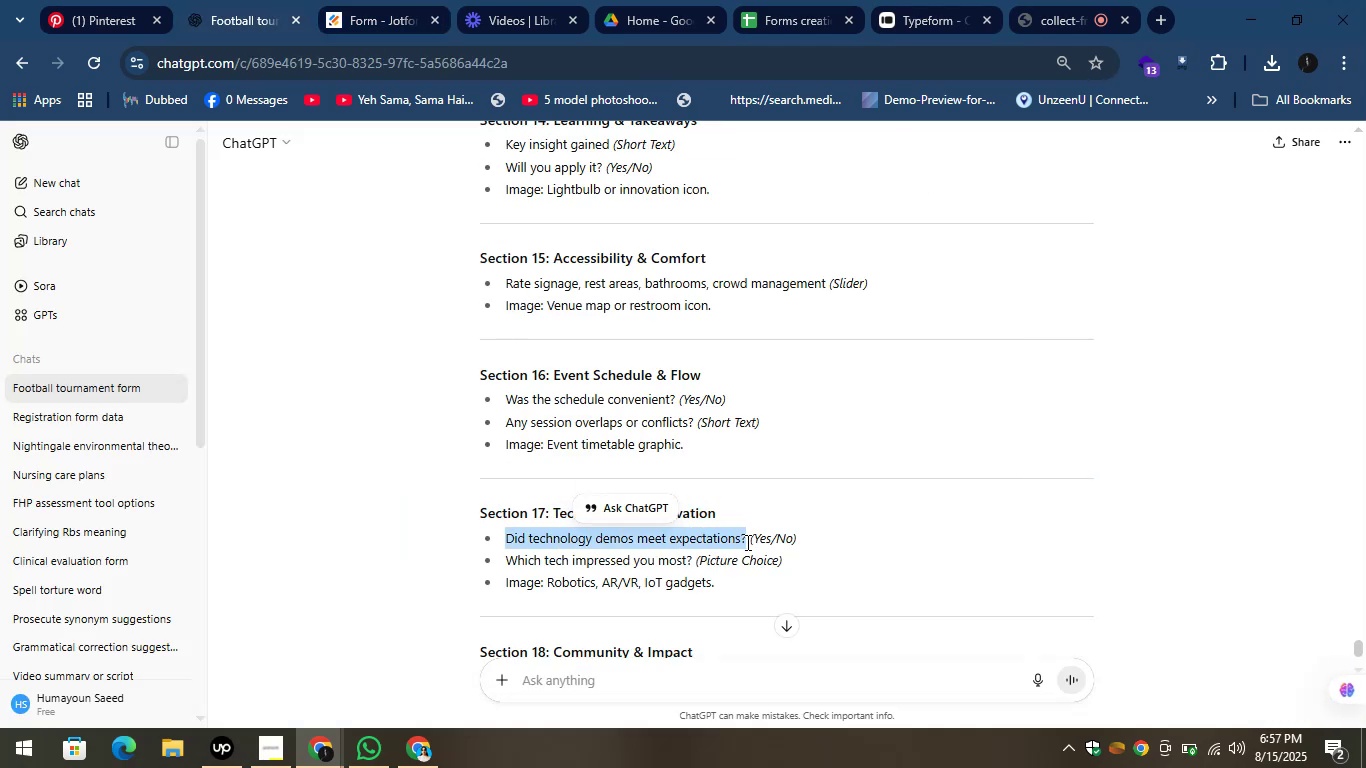 
key(Control+C)
 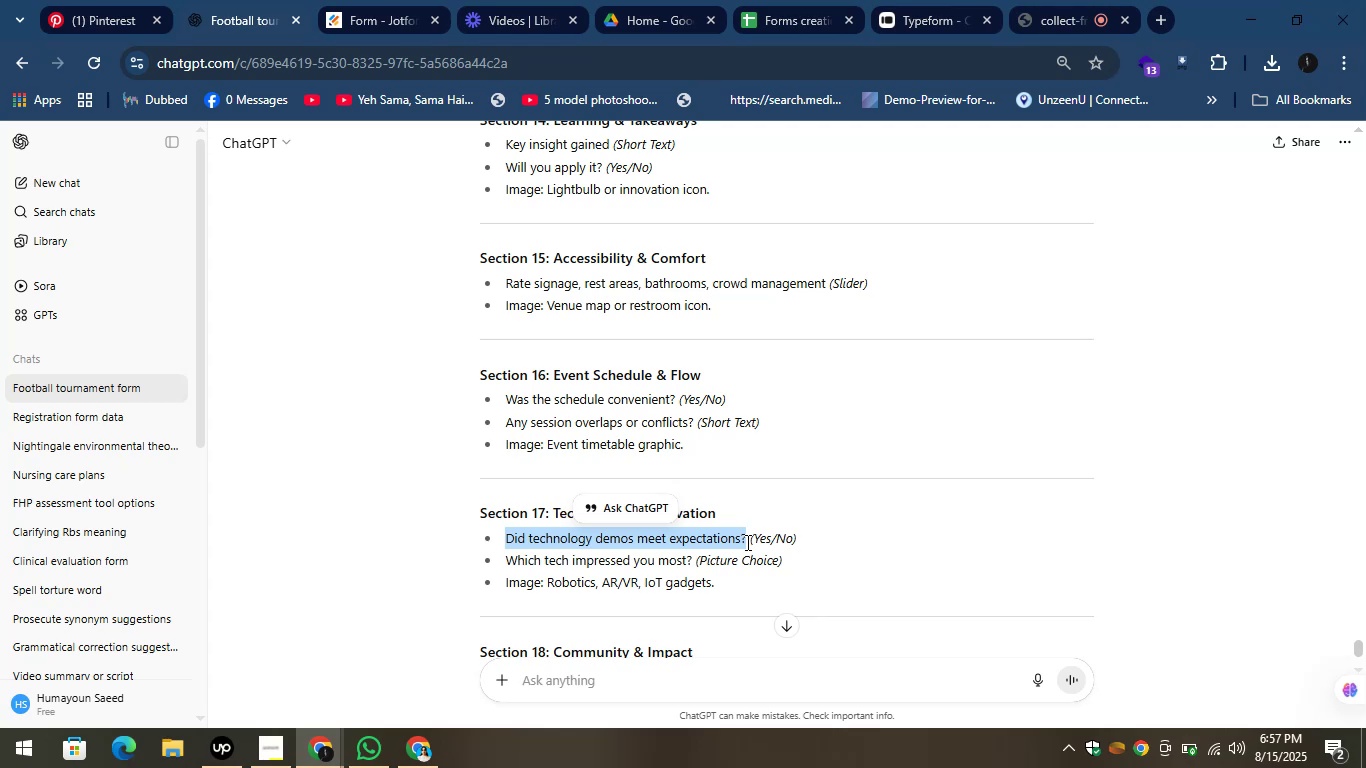 
wait(38.16)
 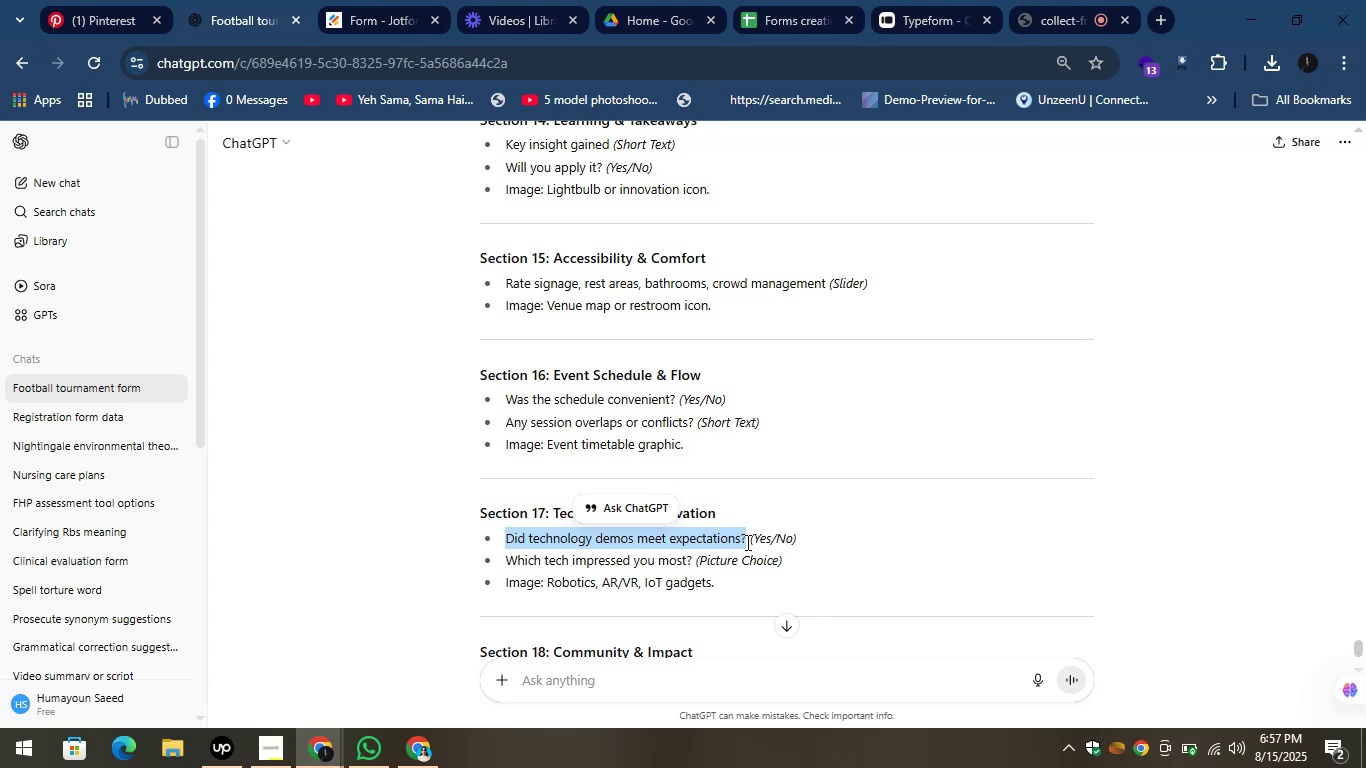 
key(Control+C)
 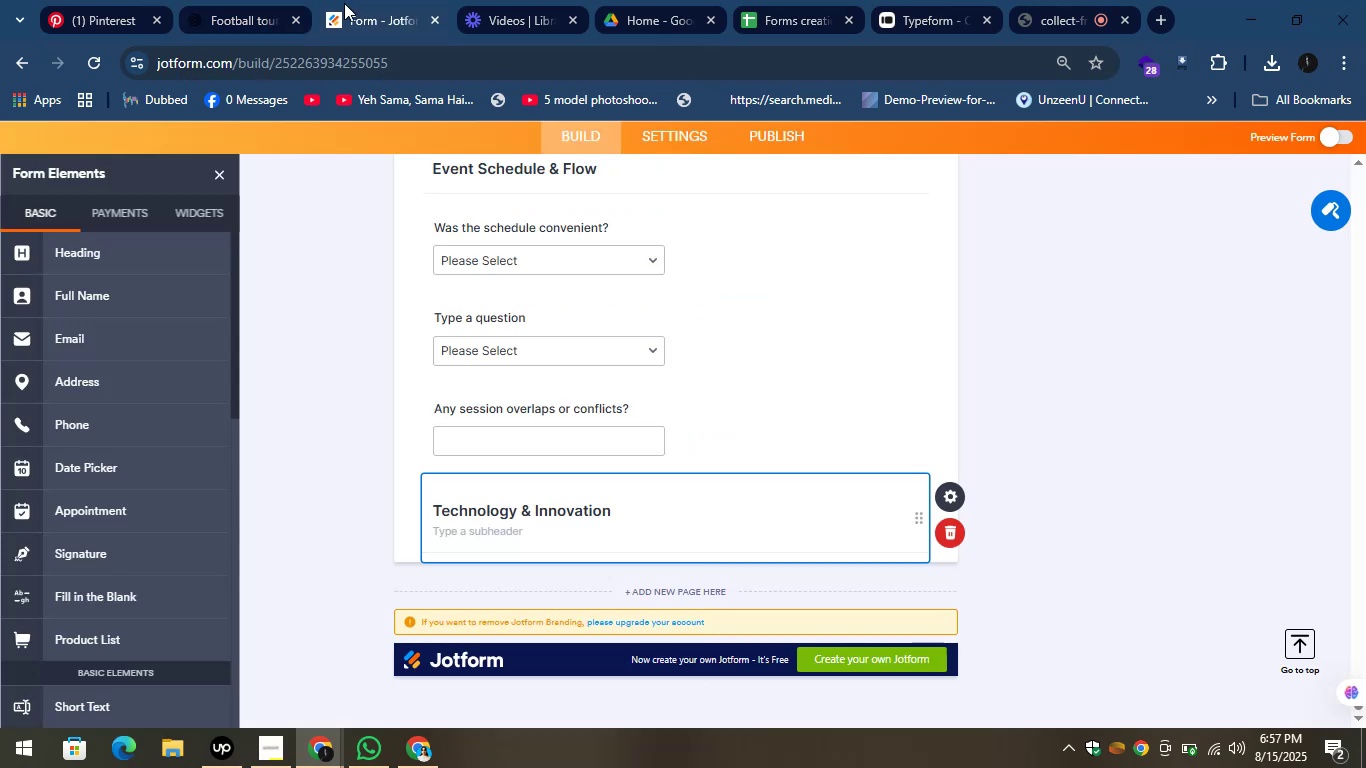 
wait(6.6)
 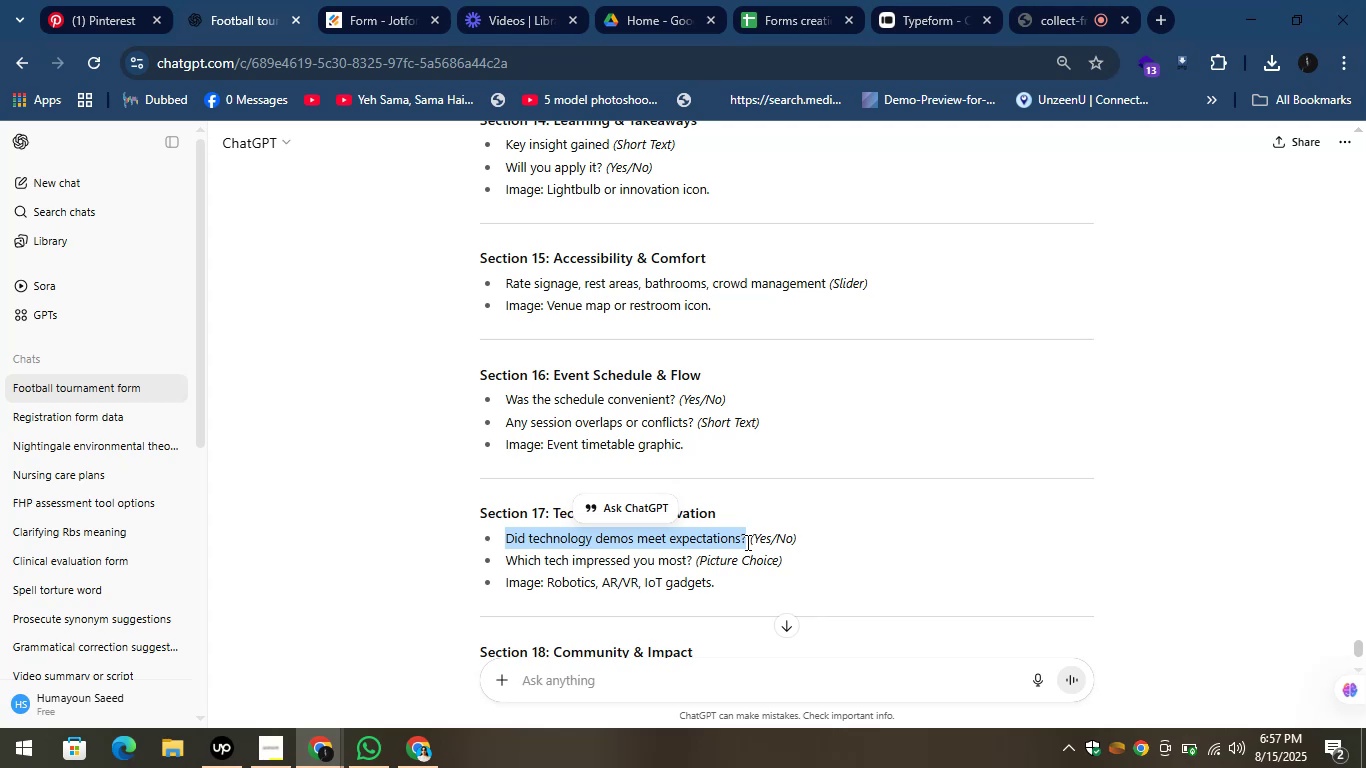 
left_click_drag(start_coordinate=[238, 282], to_coordinate=[219, 436])
 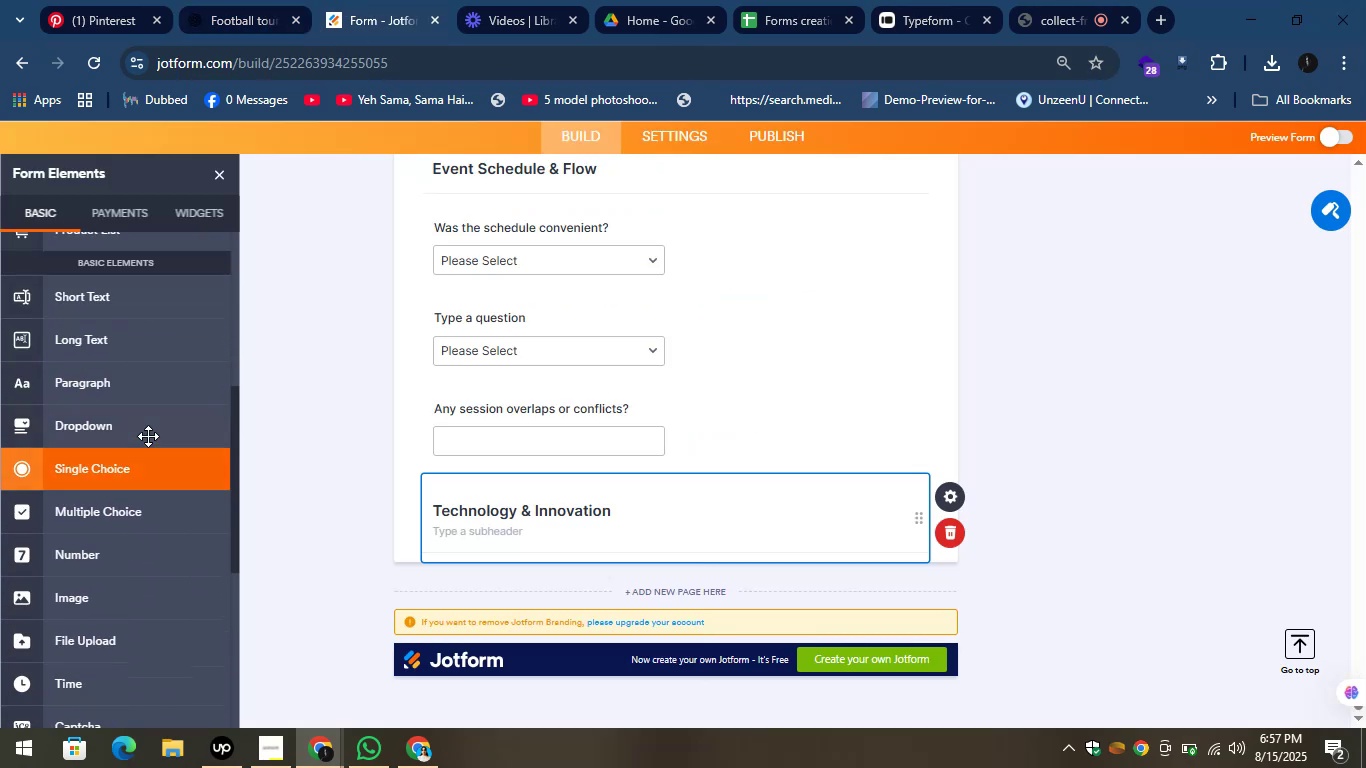 
left_click_drag(start_coordinate=[123, 434], to_coordinate=[548, 574])
 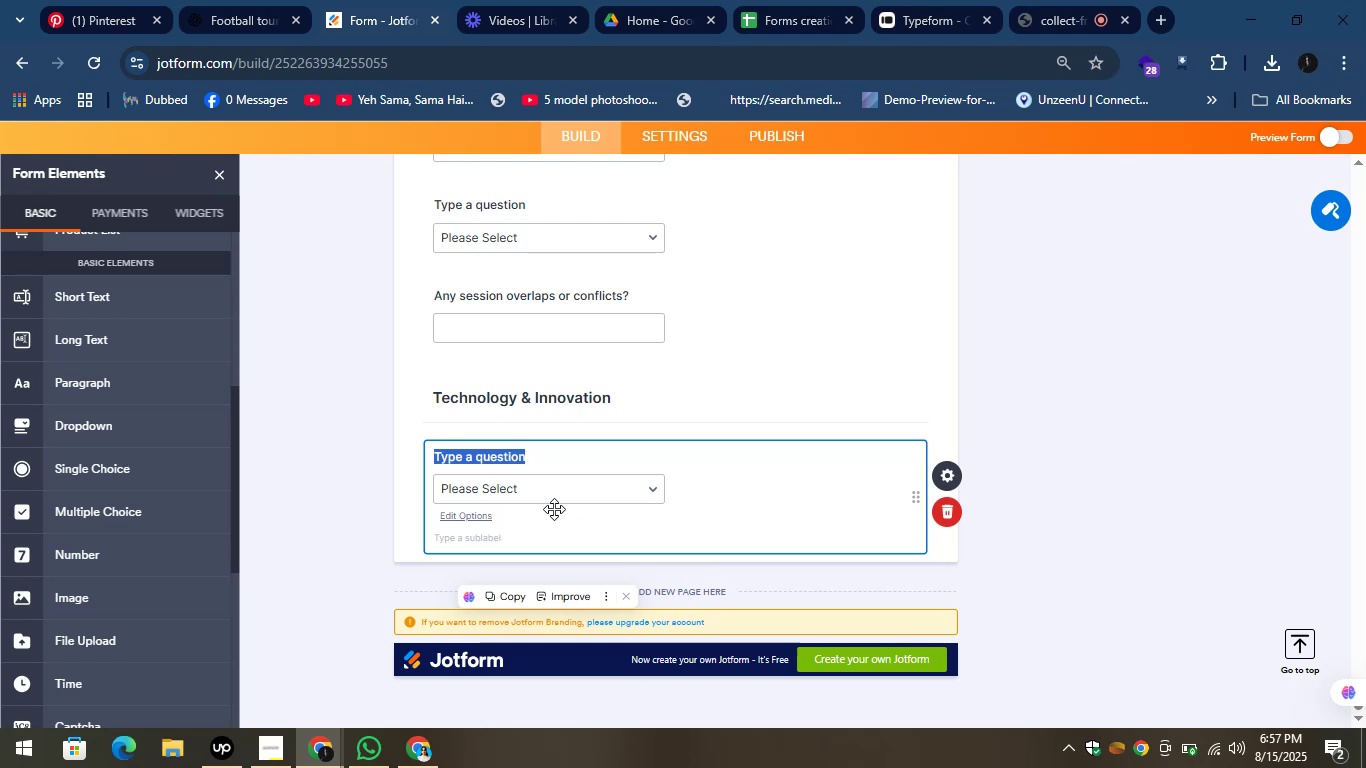 
key(Control+V)
 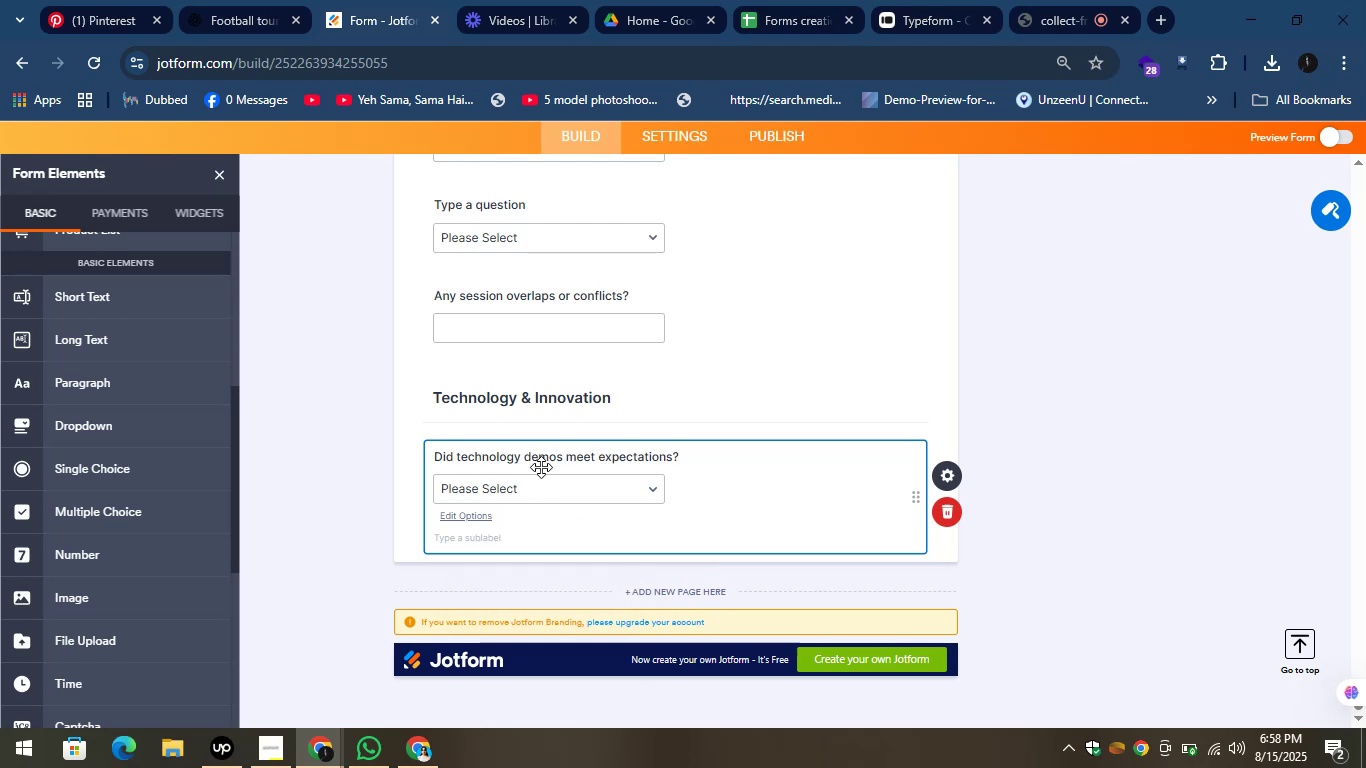 
left_click([558, 486])
 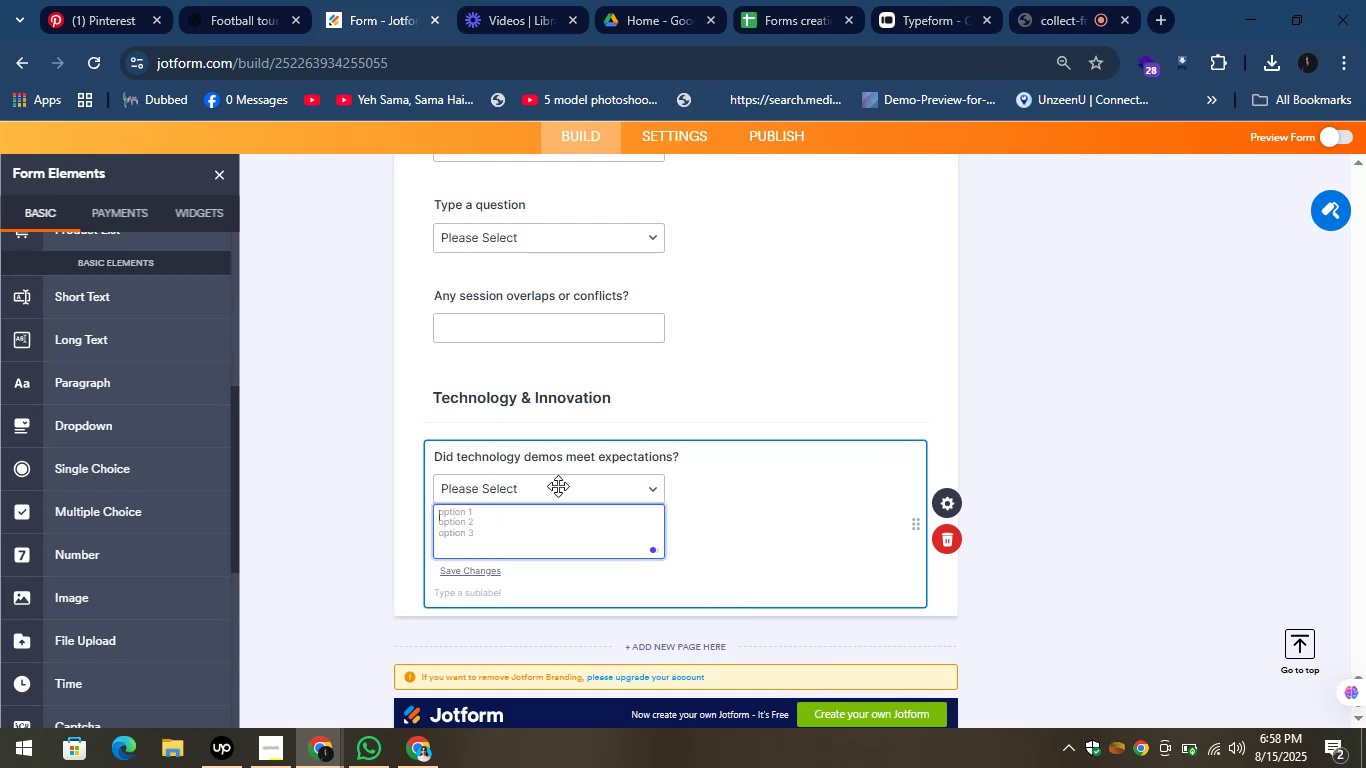 
left_click([508, 511])
 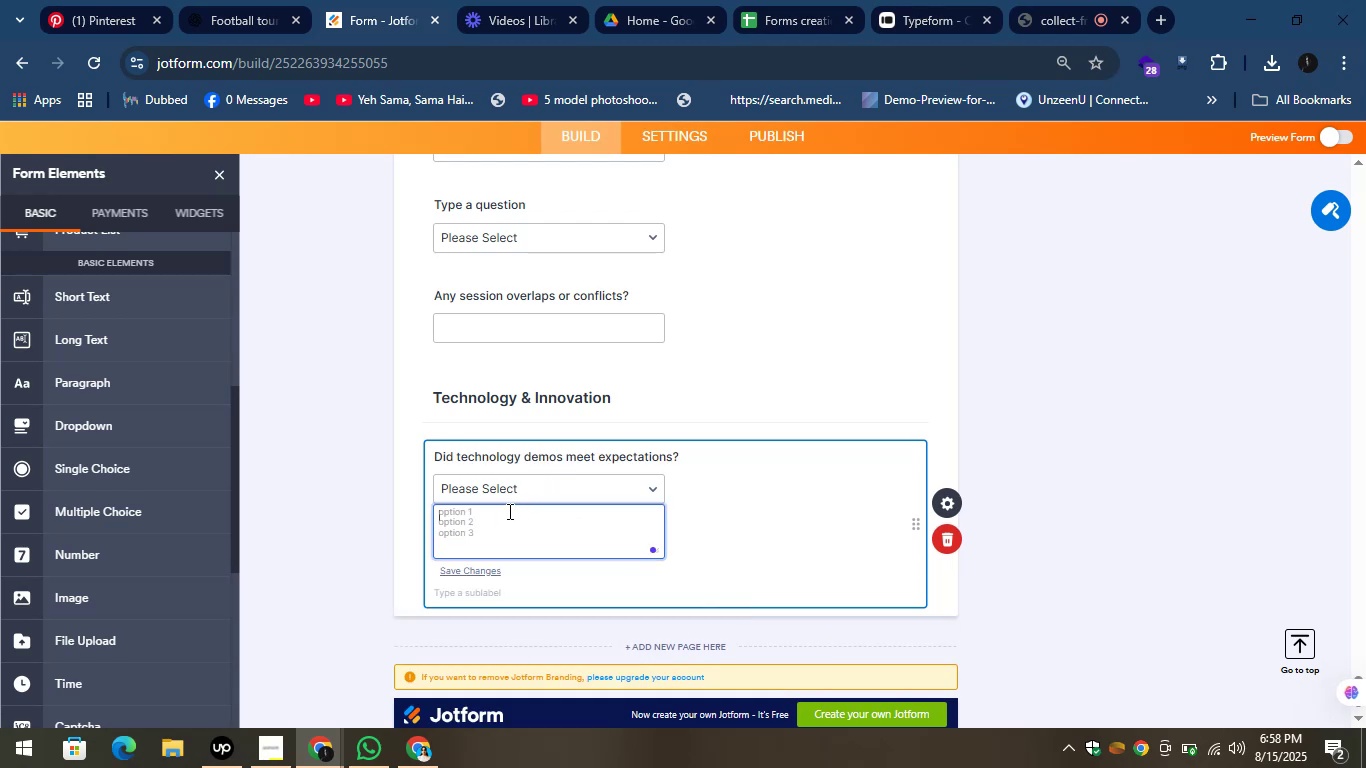 
type(Yes)
 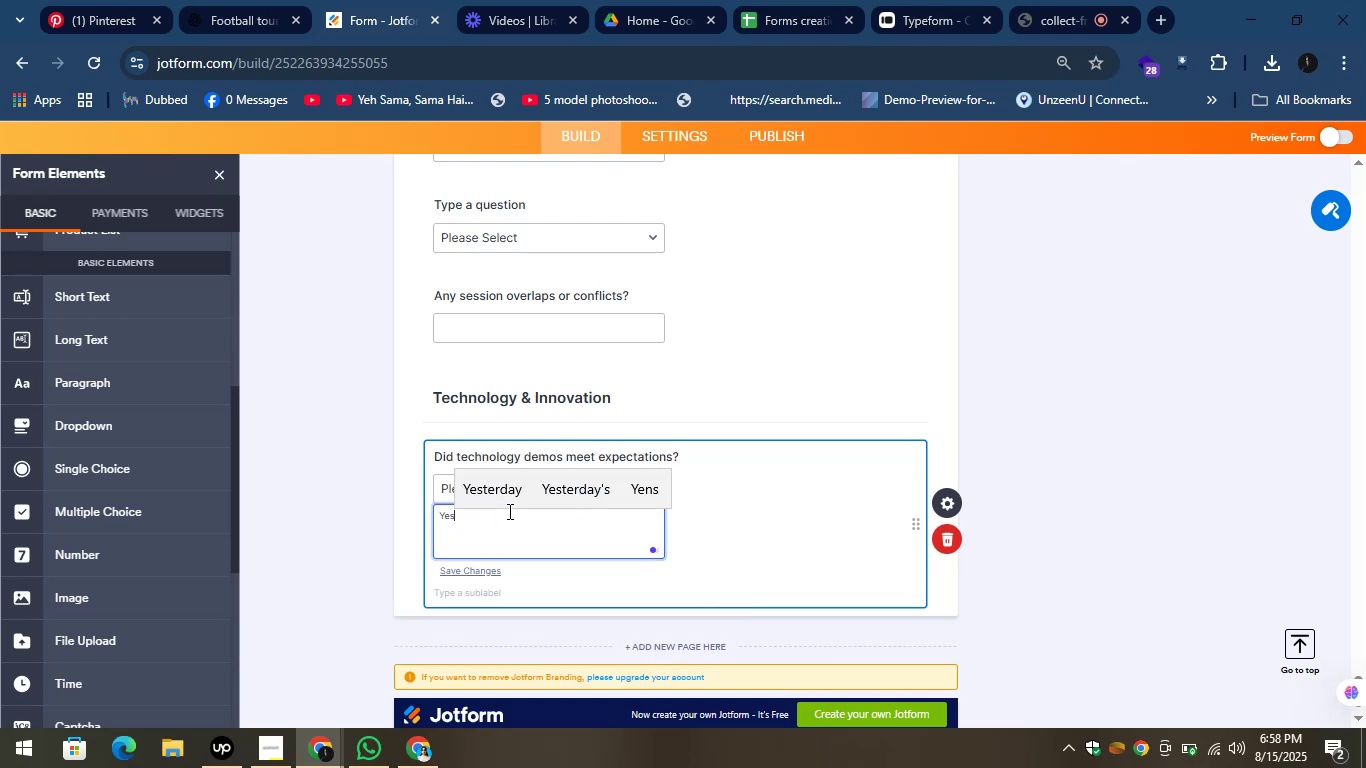 
key(Enter)
 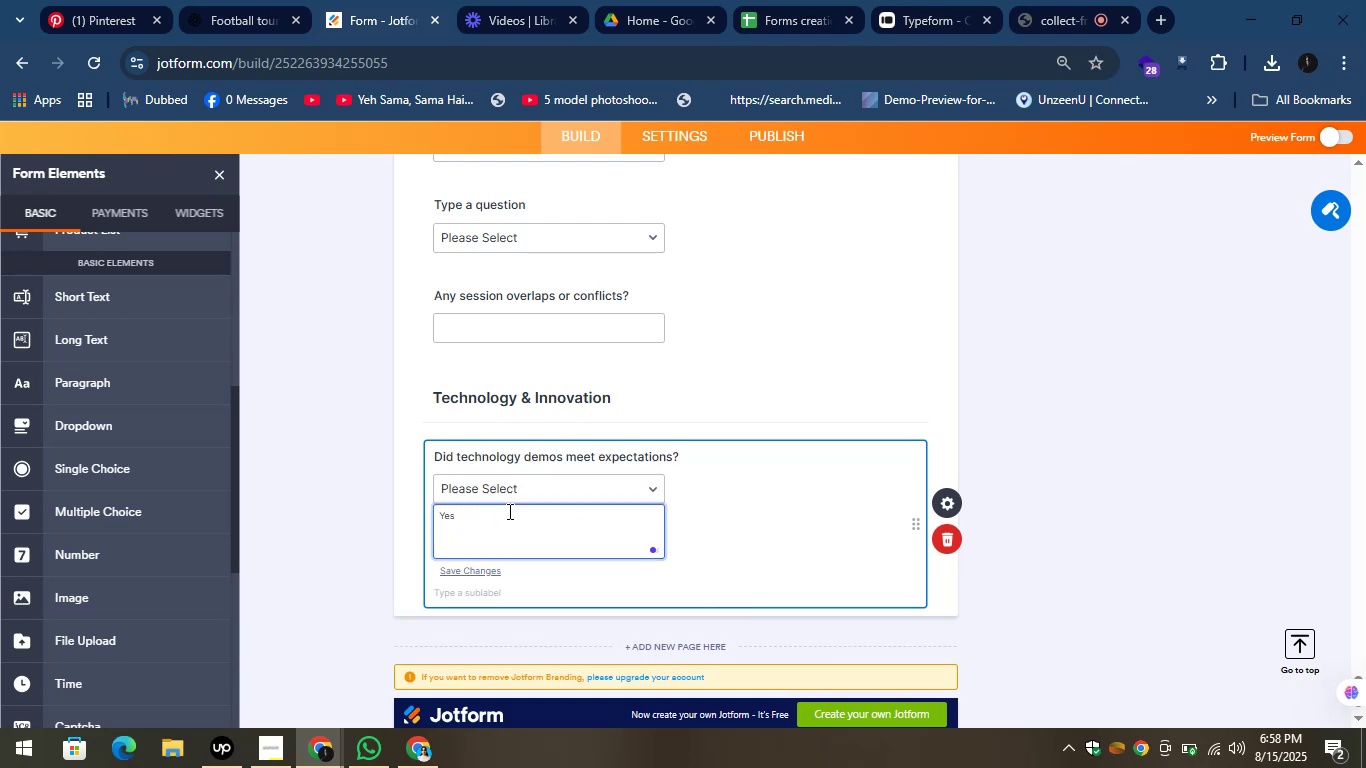 
key(Enter)
 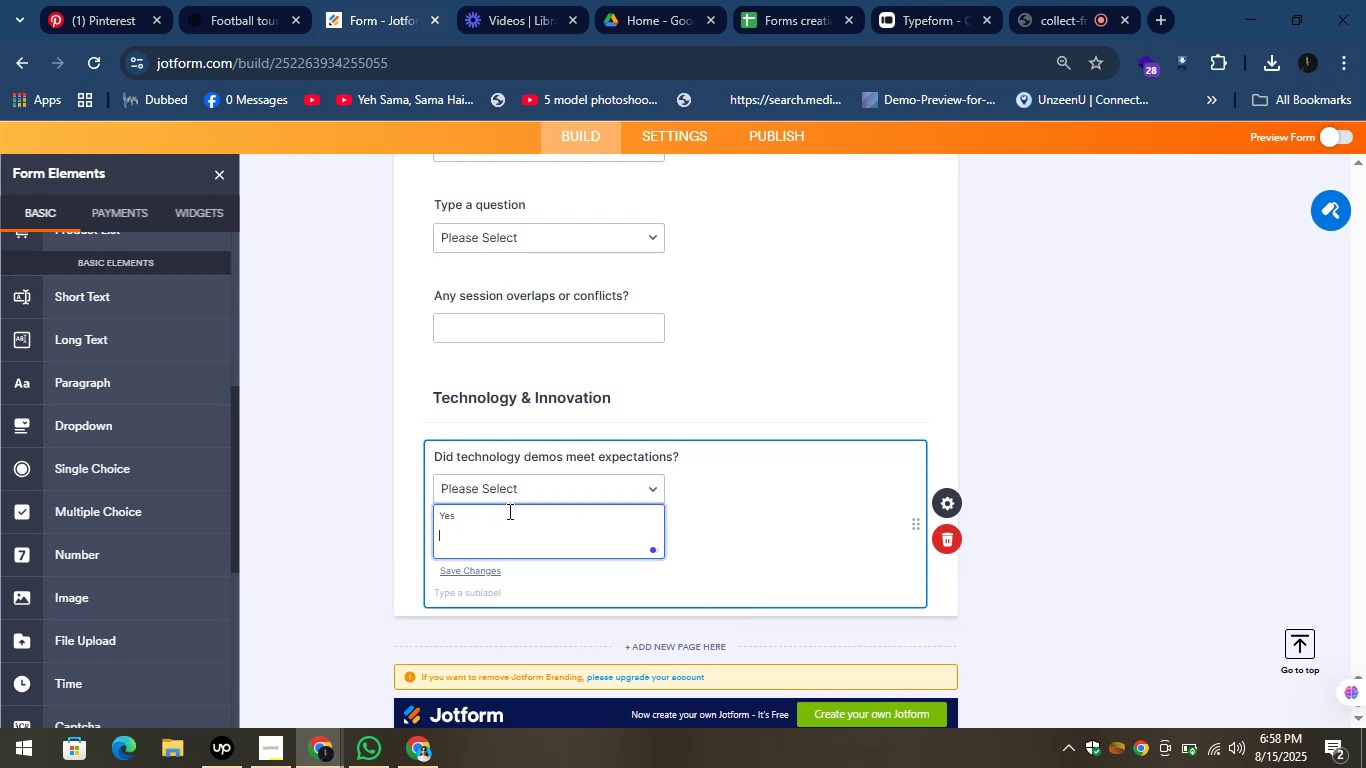 
key(CapsLock)
 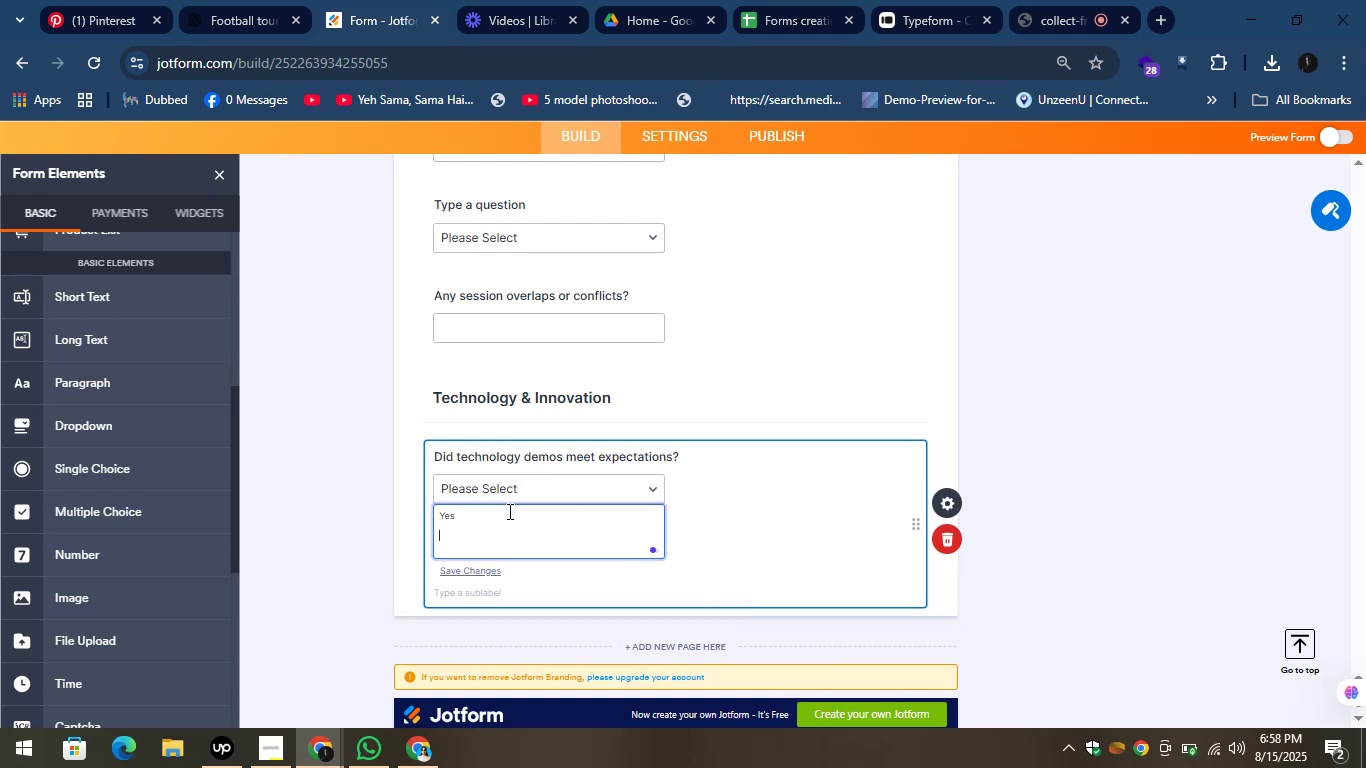 
key(N)
 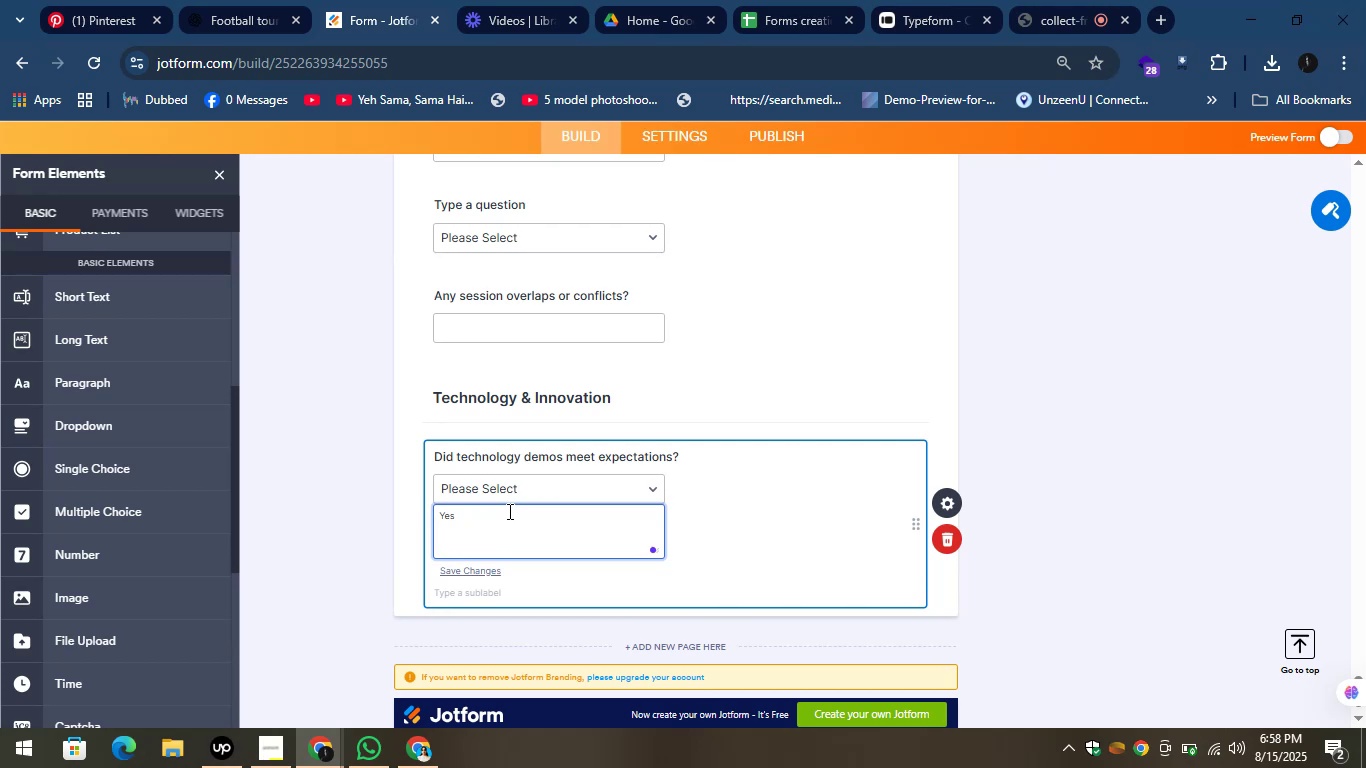 
key(CapsLock)
 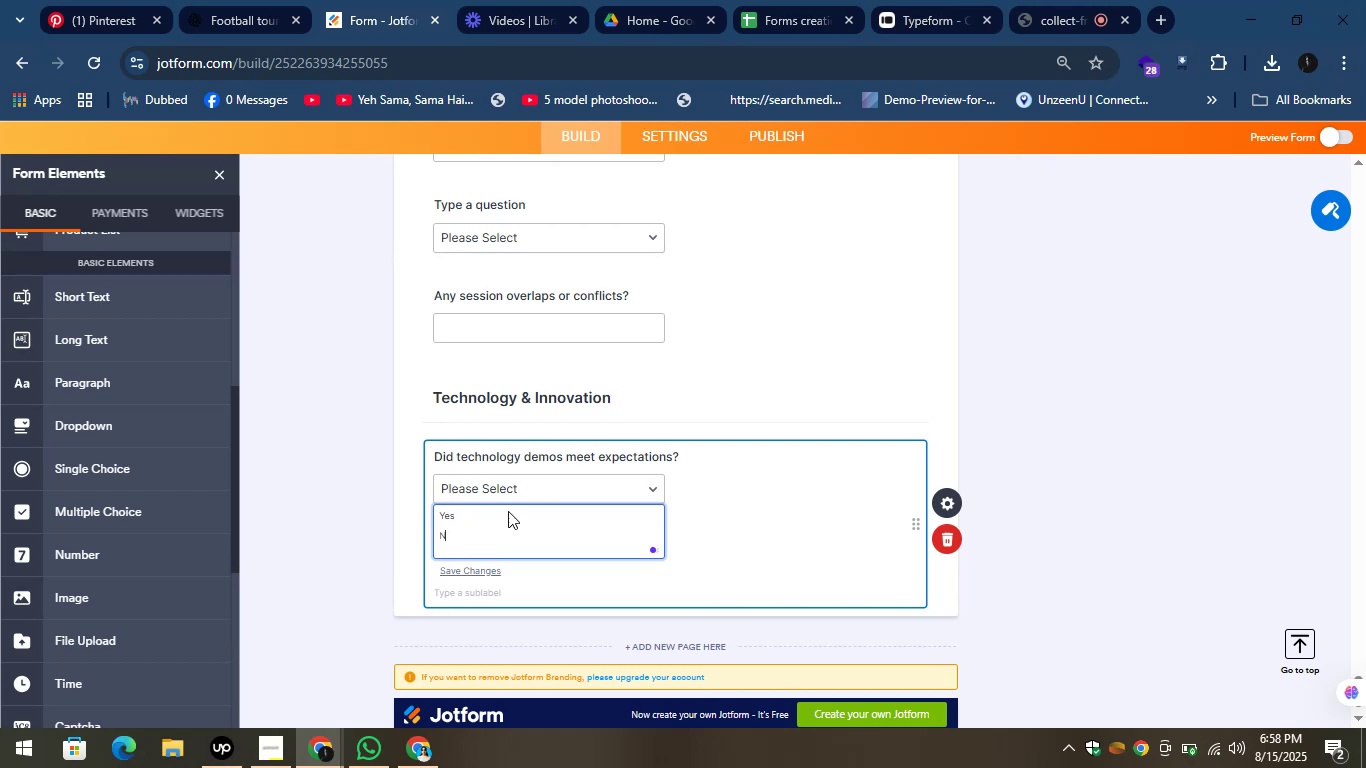 
key(O)
 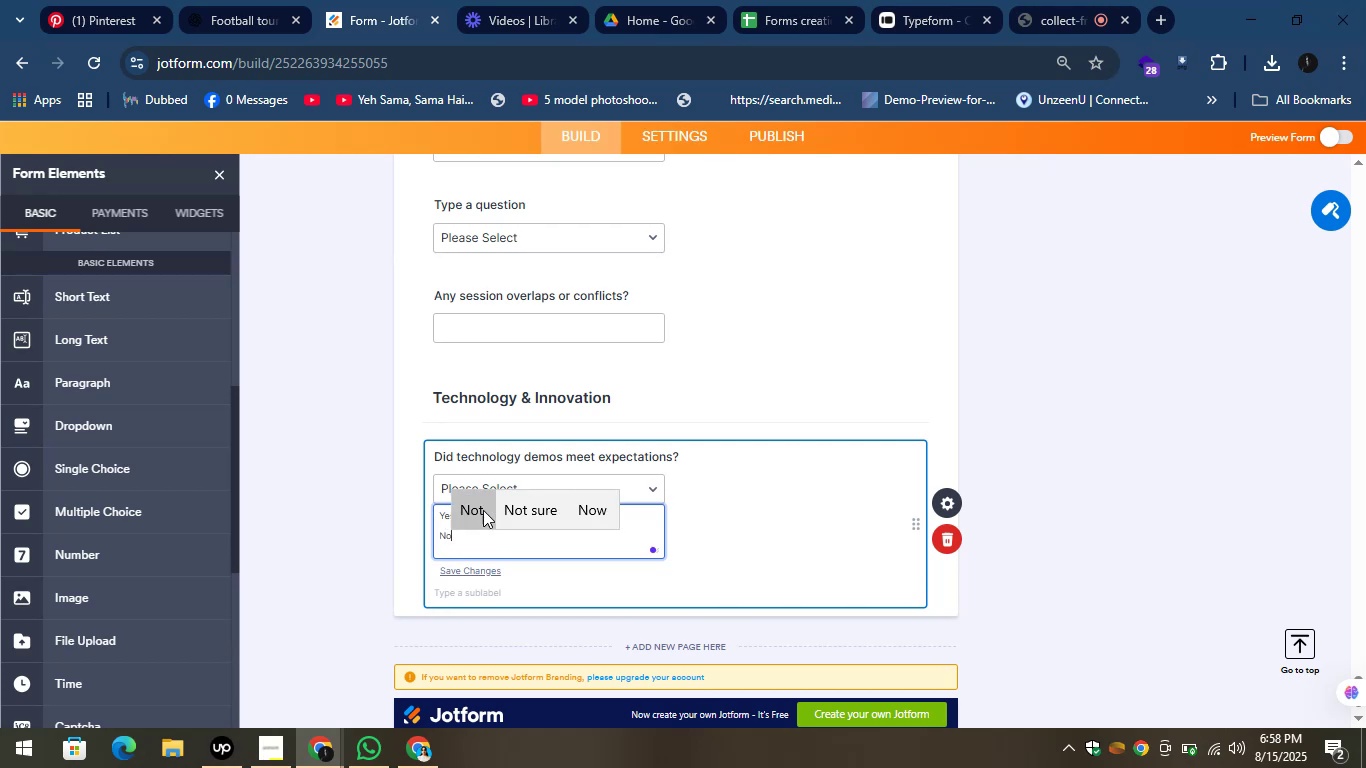 
left_click([399, 473])
 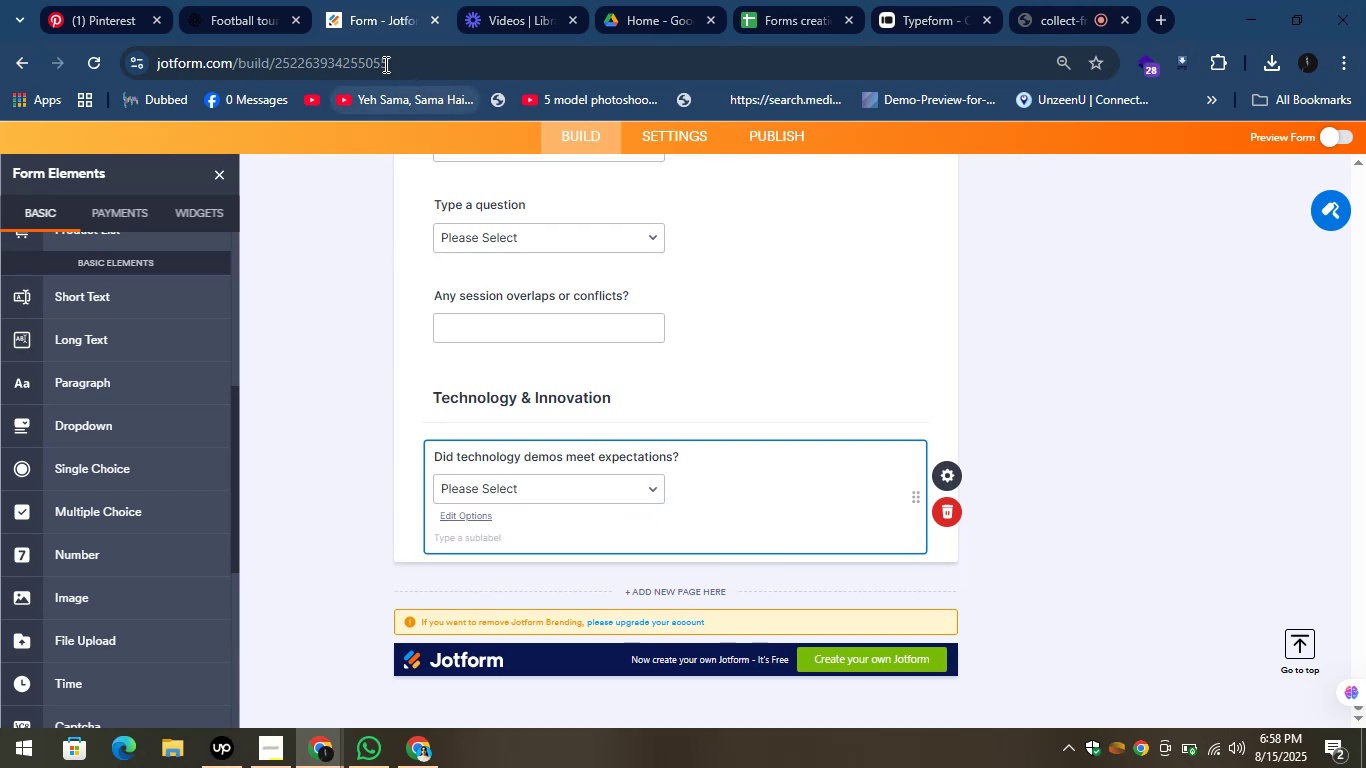 
left_click([246, 0])
 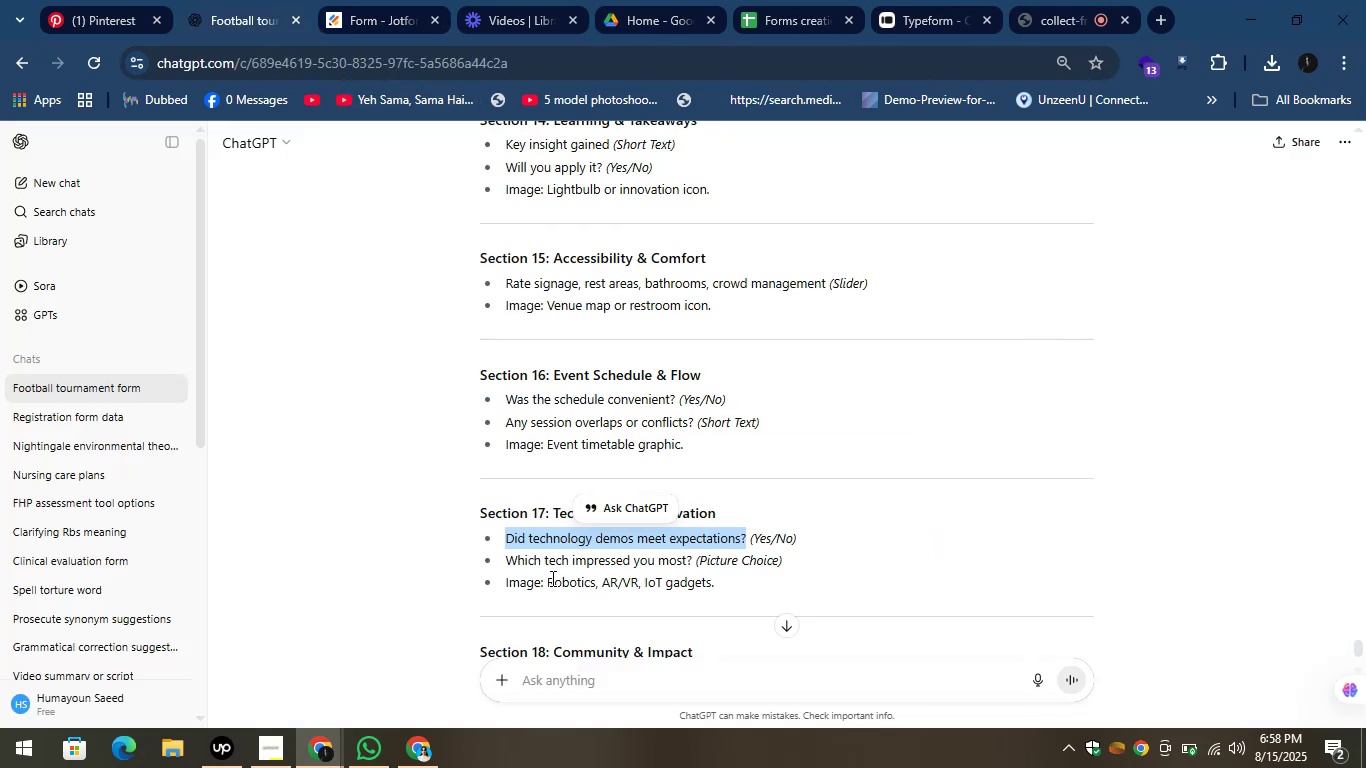 
left_click_drag(start_coordinate=[500, 560], to_coordinate=[692, 566])
 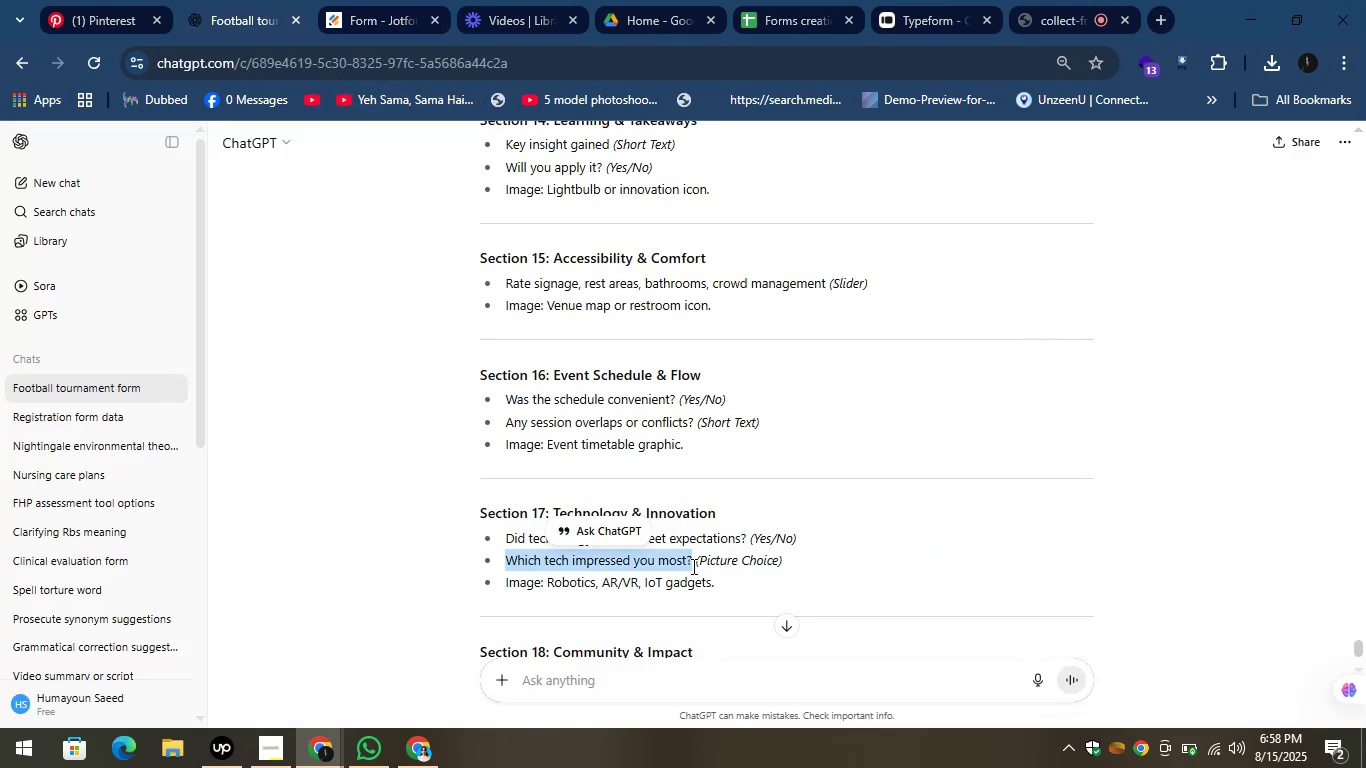 
key(Control+C)
 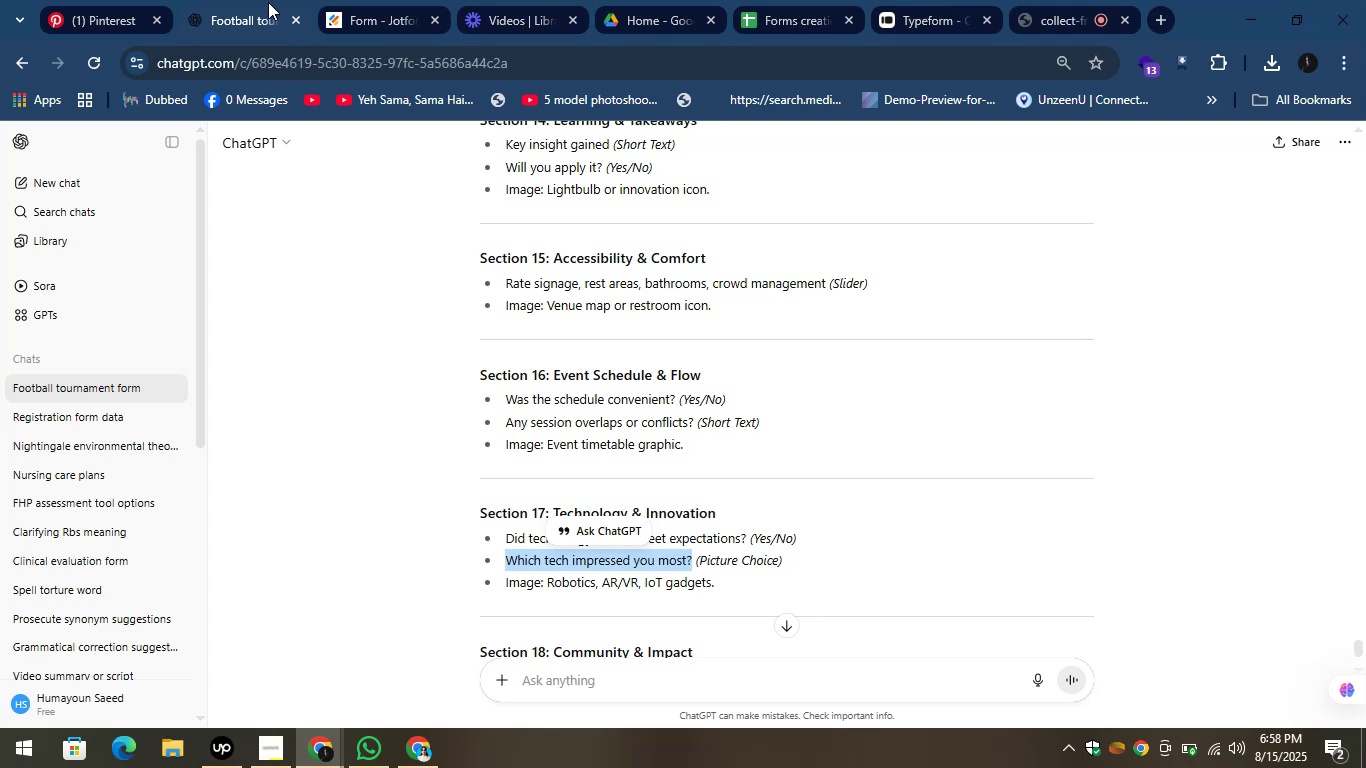 
left_click([359, 0])
 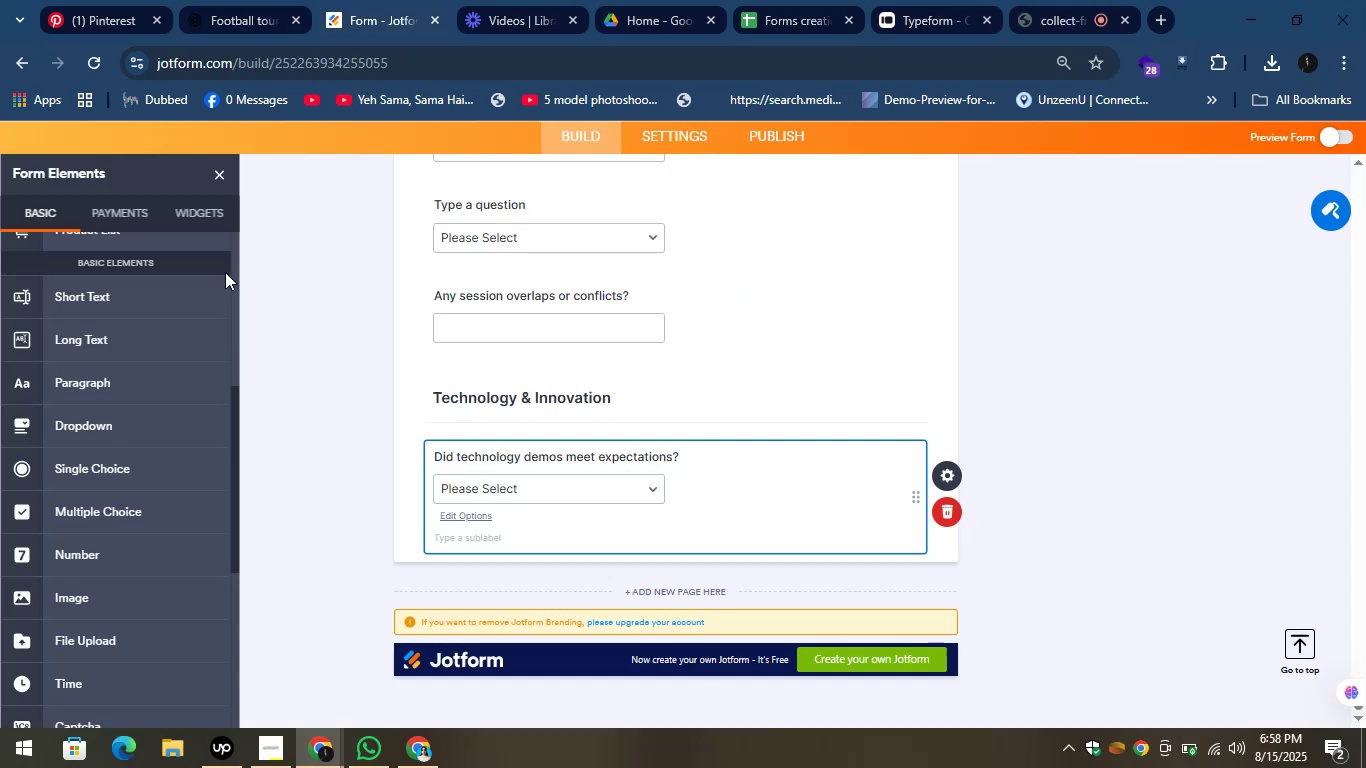 
left_click_drag(start_coordinate=[136, 309], to_coordinate=[576, 609])
 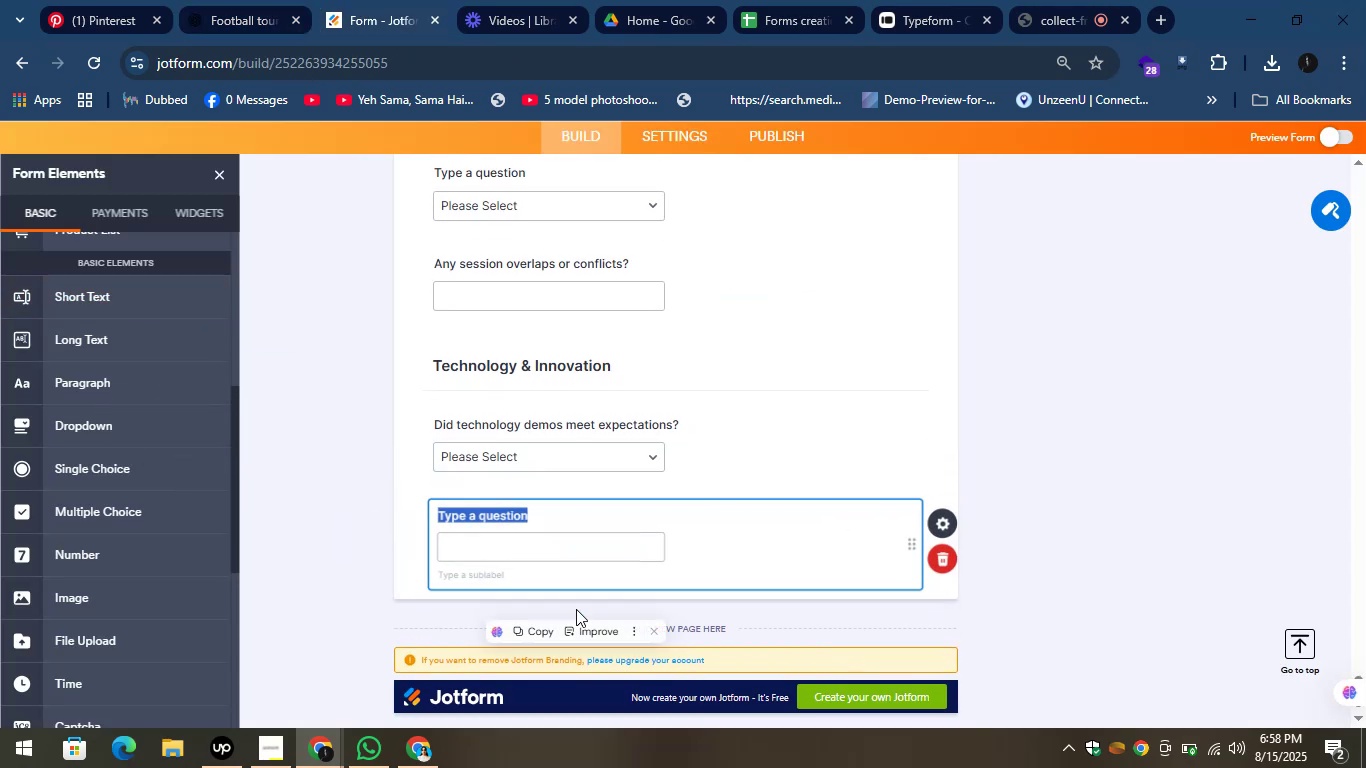 
key(Control+V)
 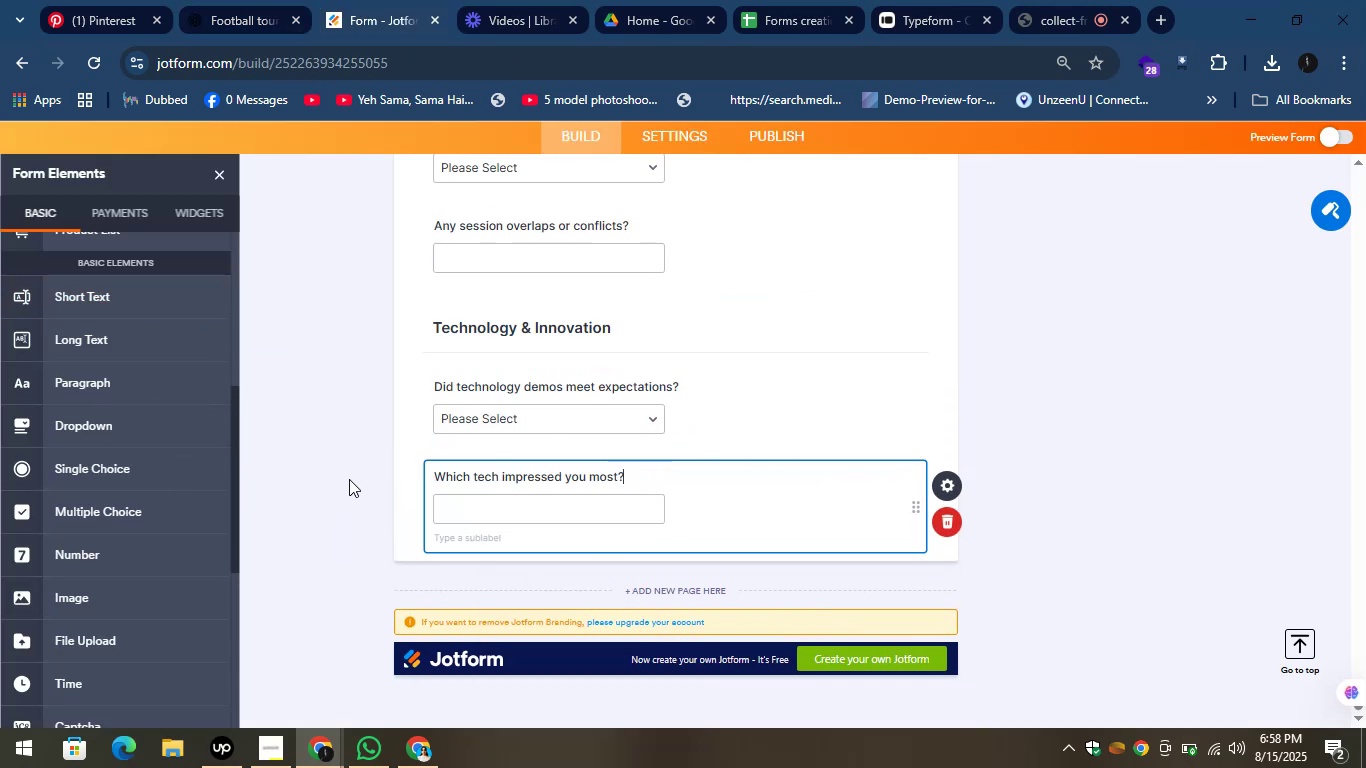 
left_click([410, 513])
 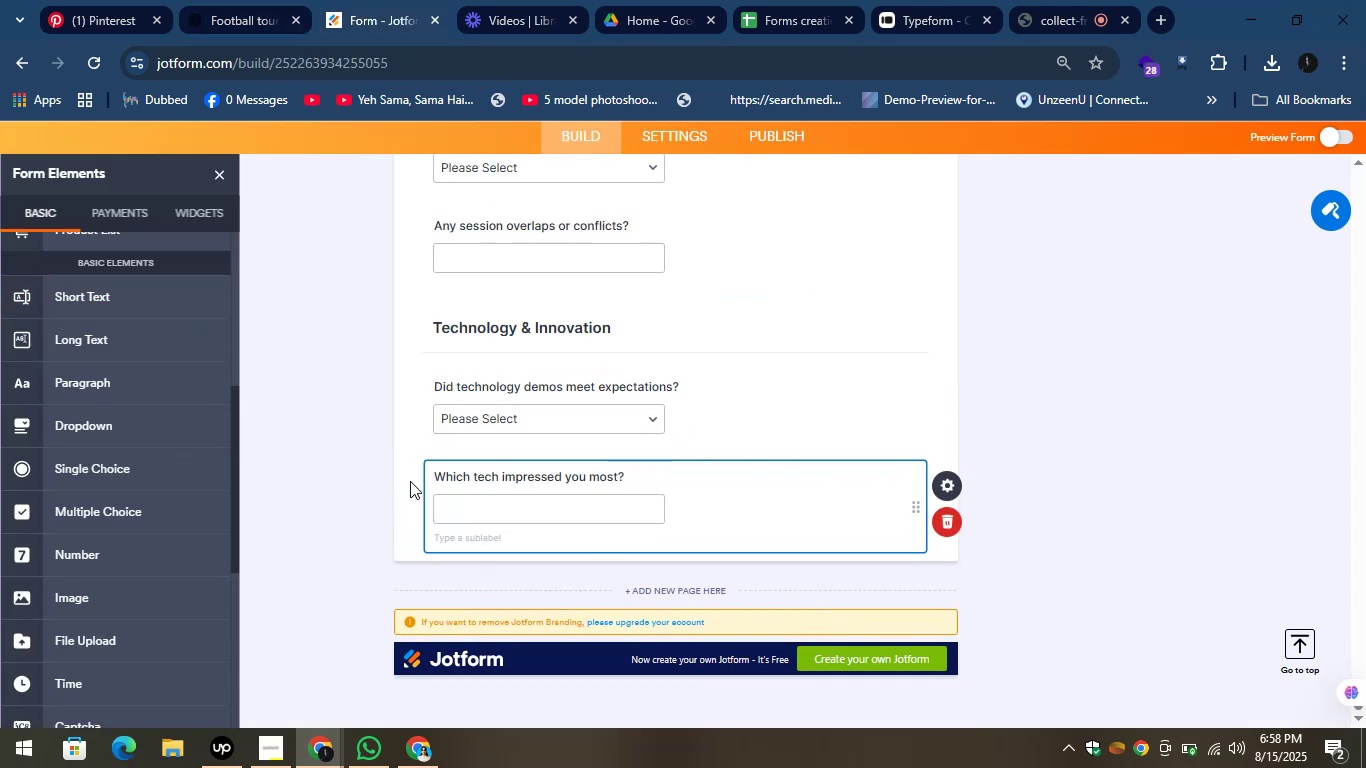 
left_click([406, 464])
 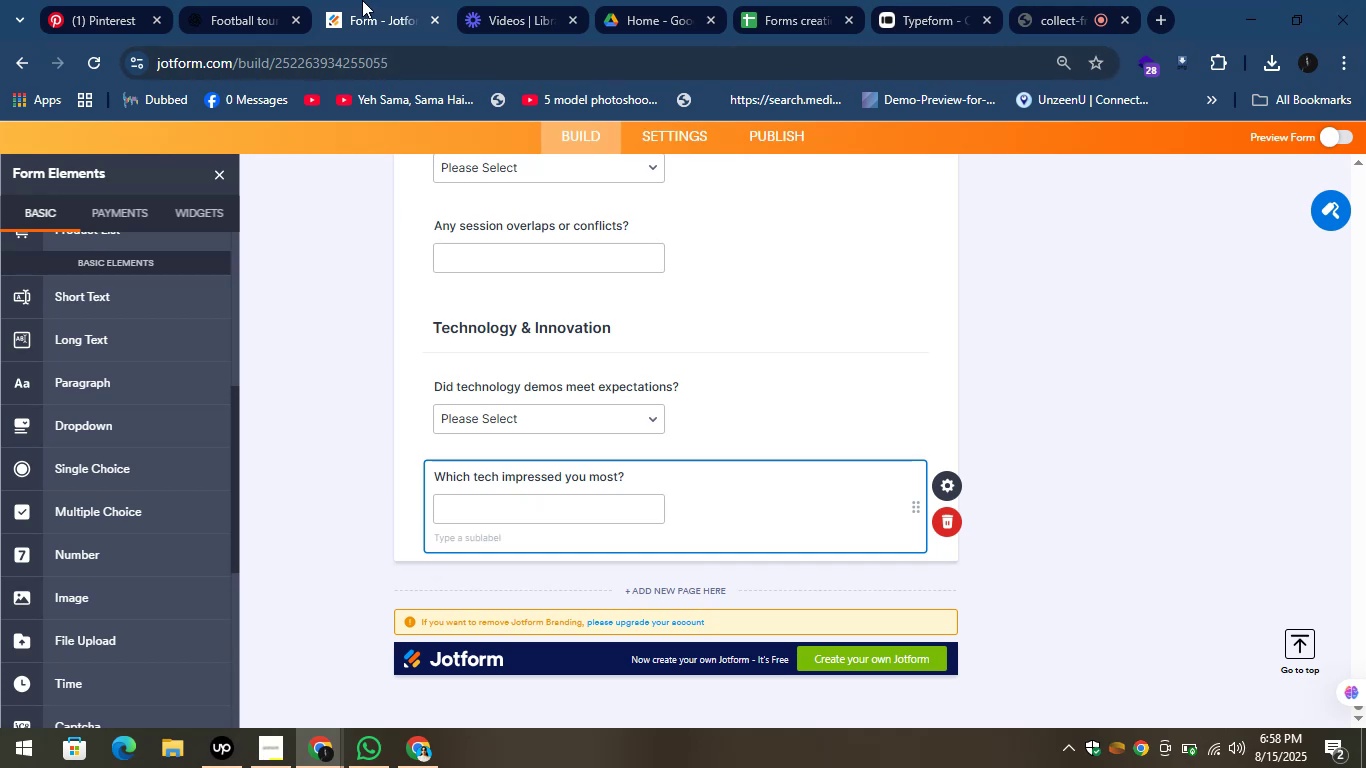 
left_click([245, 0])
 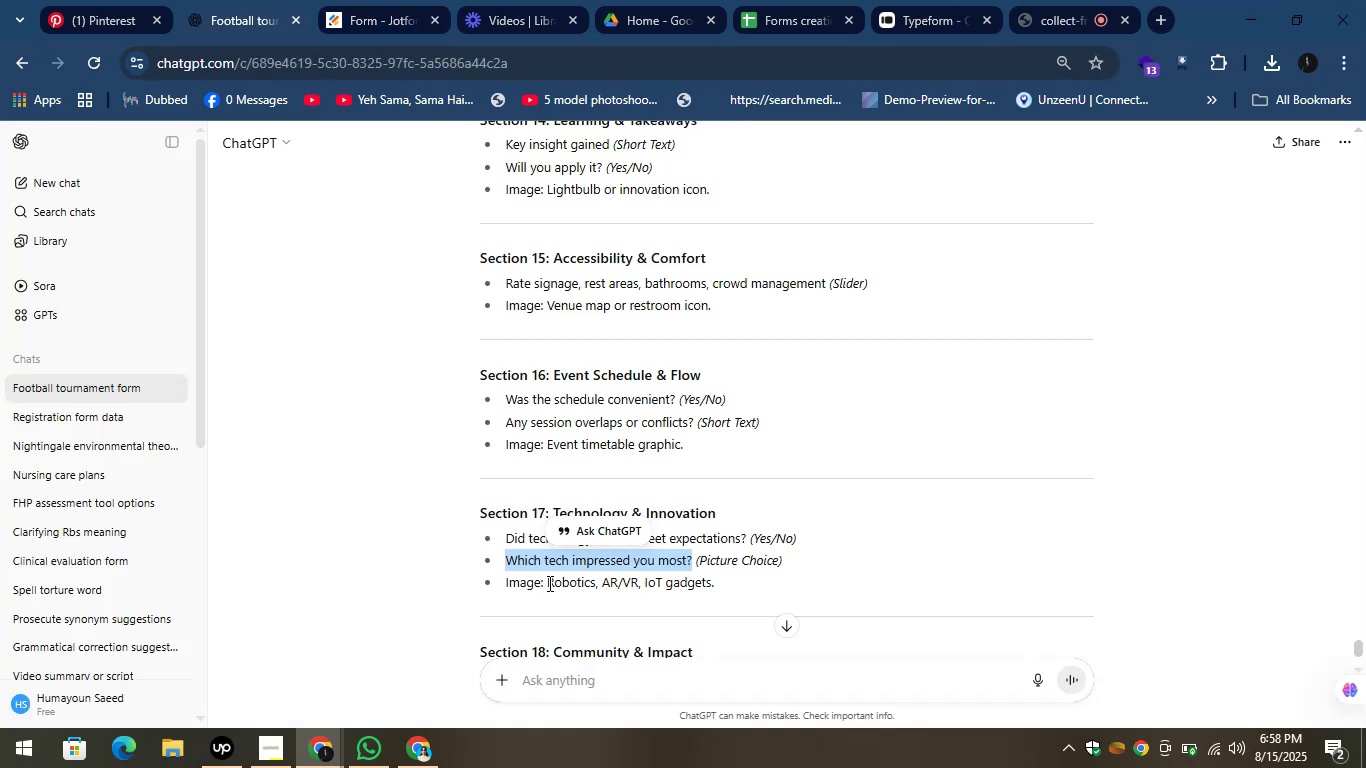 
left_click_drag(start_coordinate=[545, 582], to_coordinate=[745, 578])
 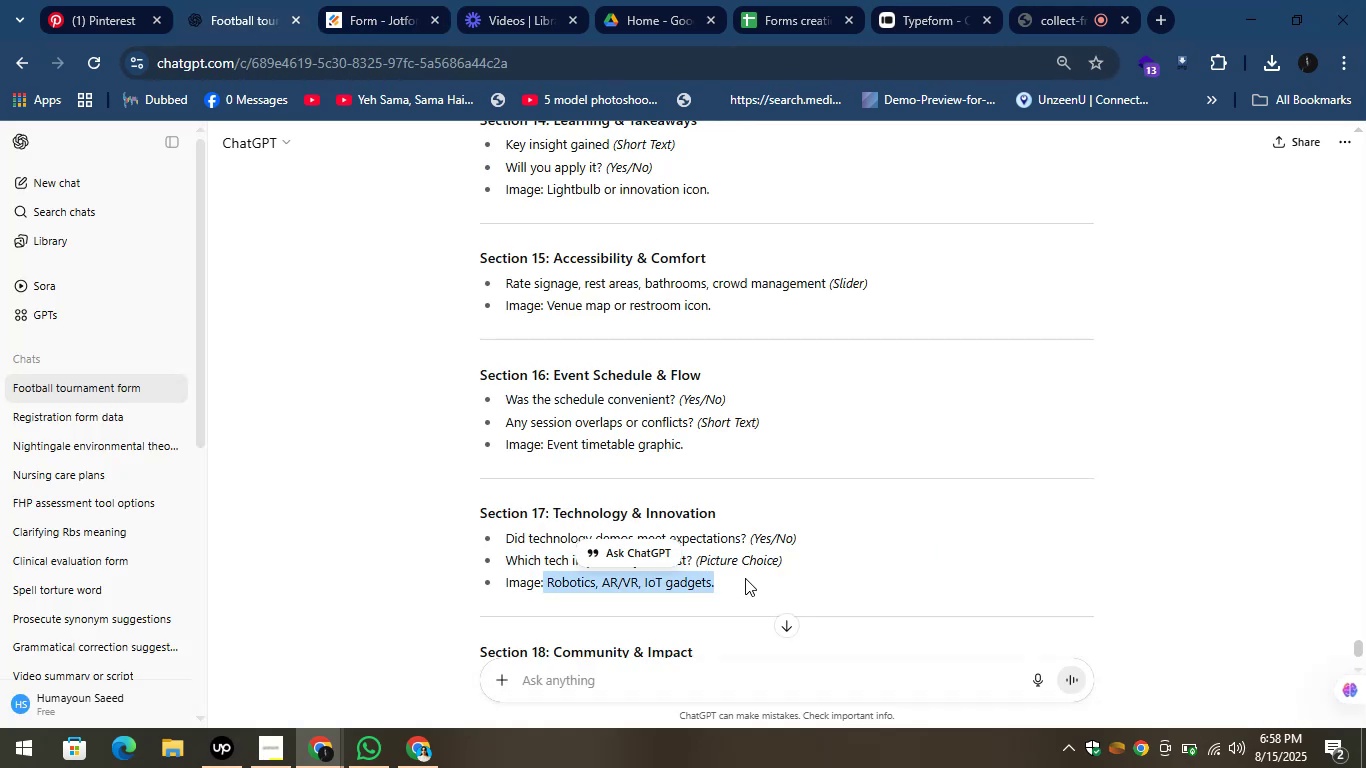 
key(Control+C)
 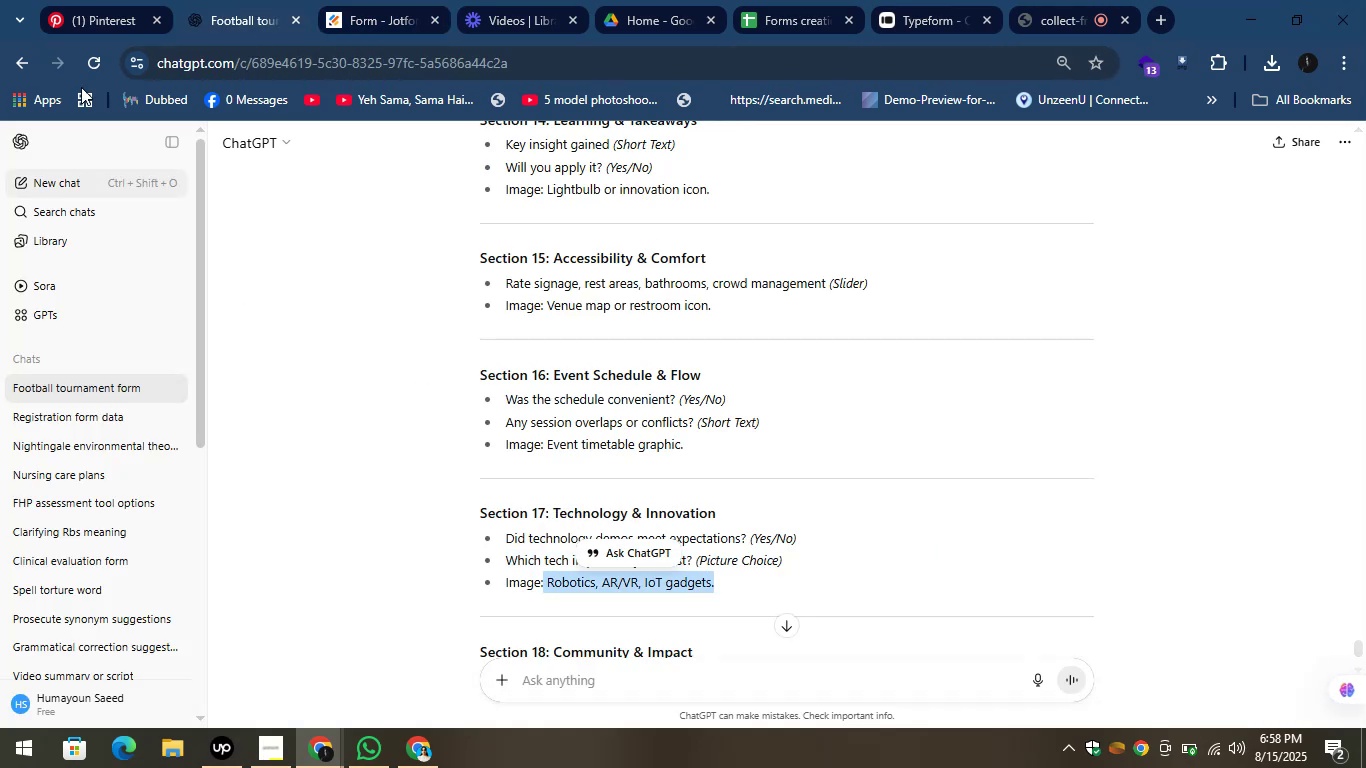 
left_click([81, 0])
 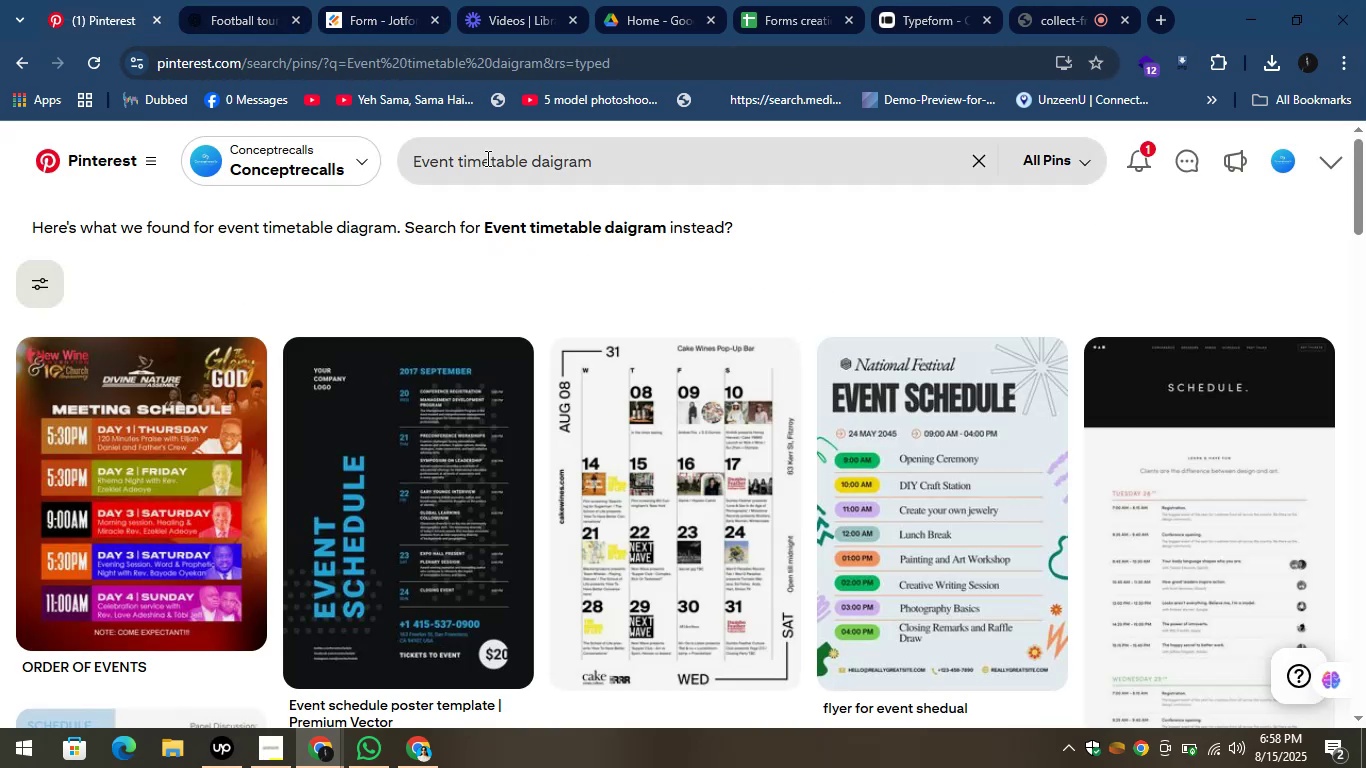 
left_click([509, 158])
 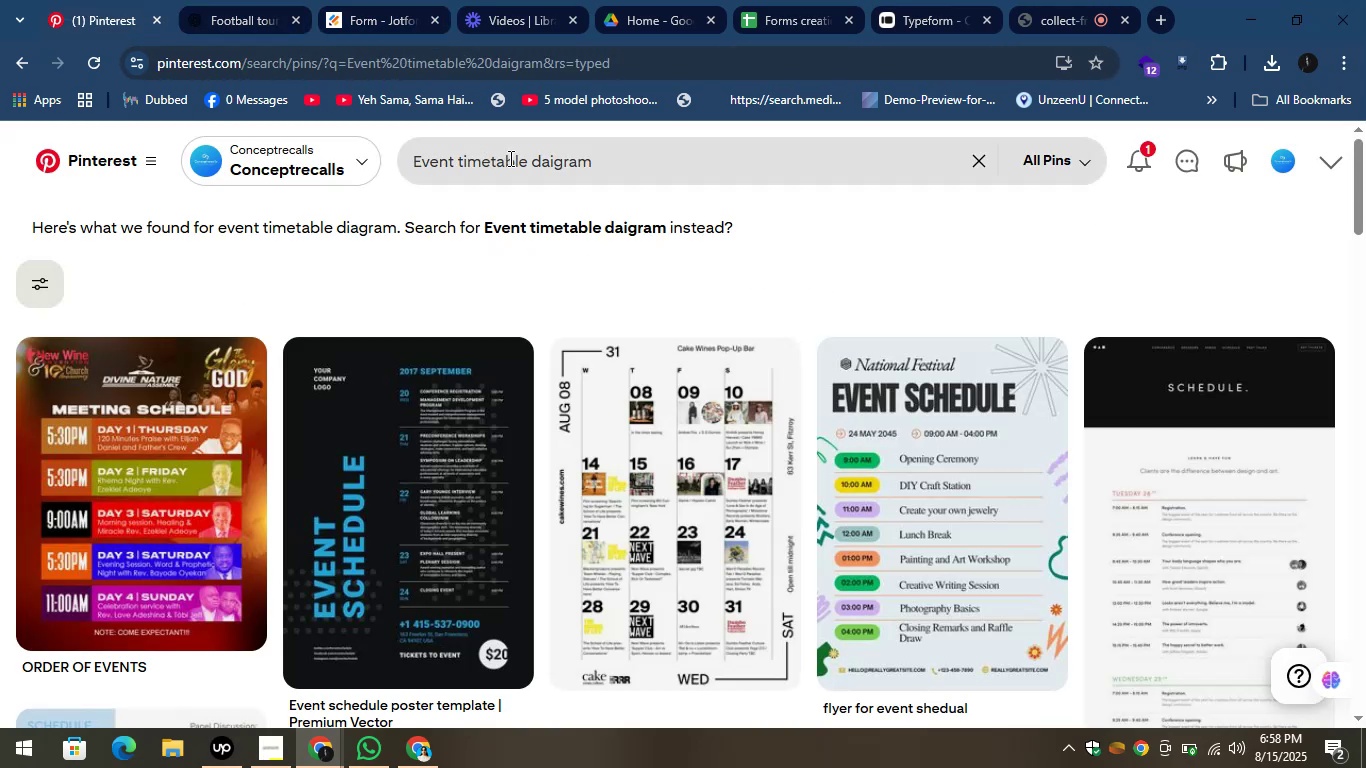 
key(Control+A)
 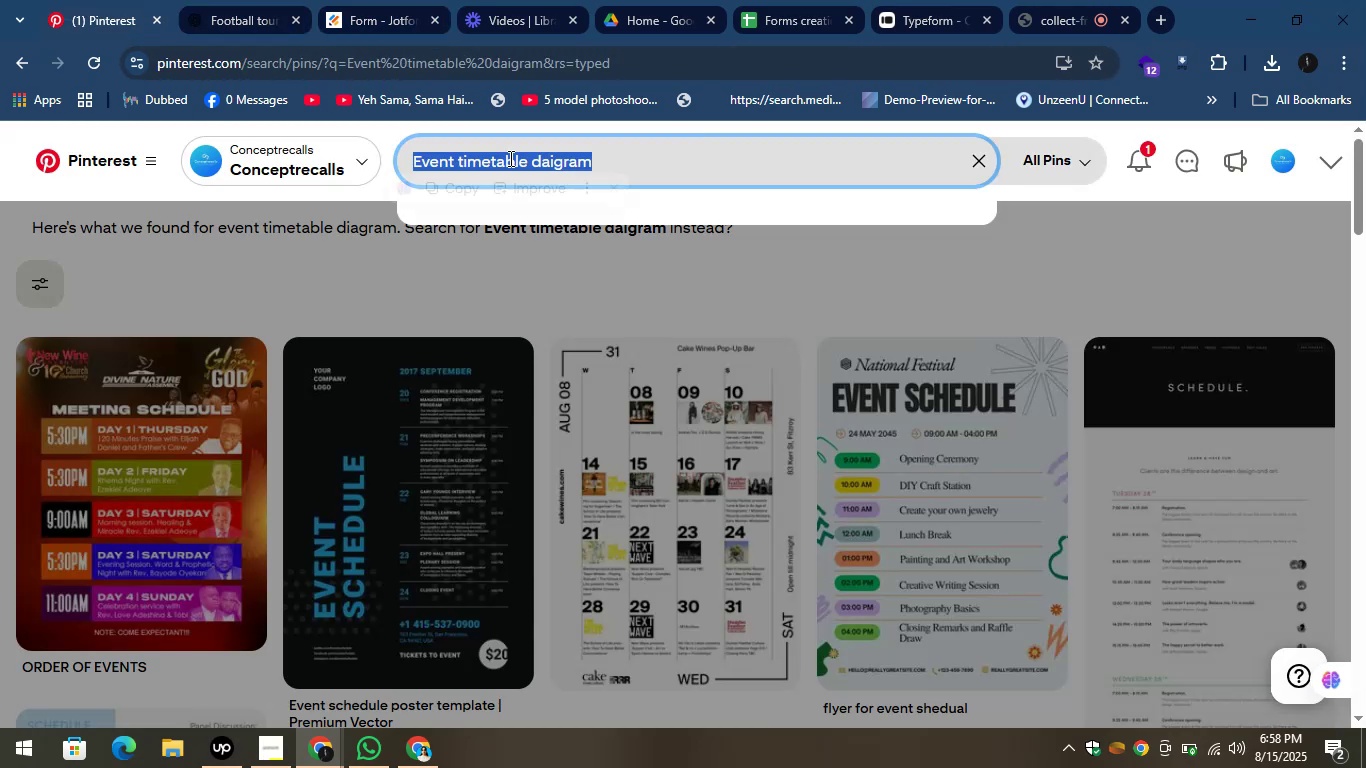 
key(Control+V)
 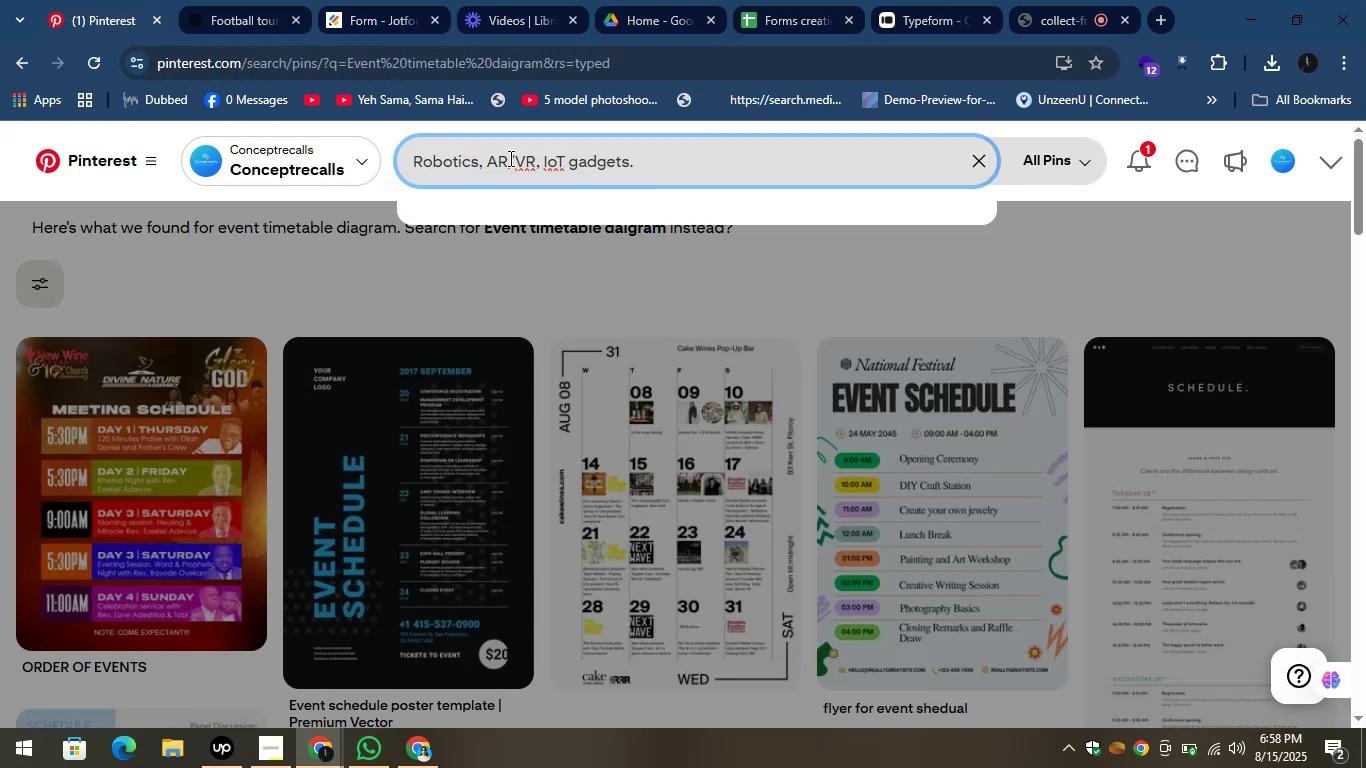 
key(Enter)
 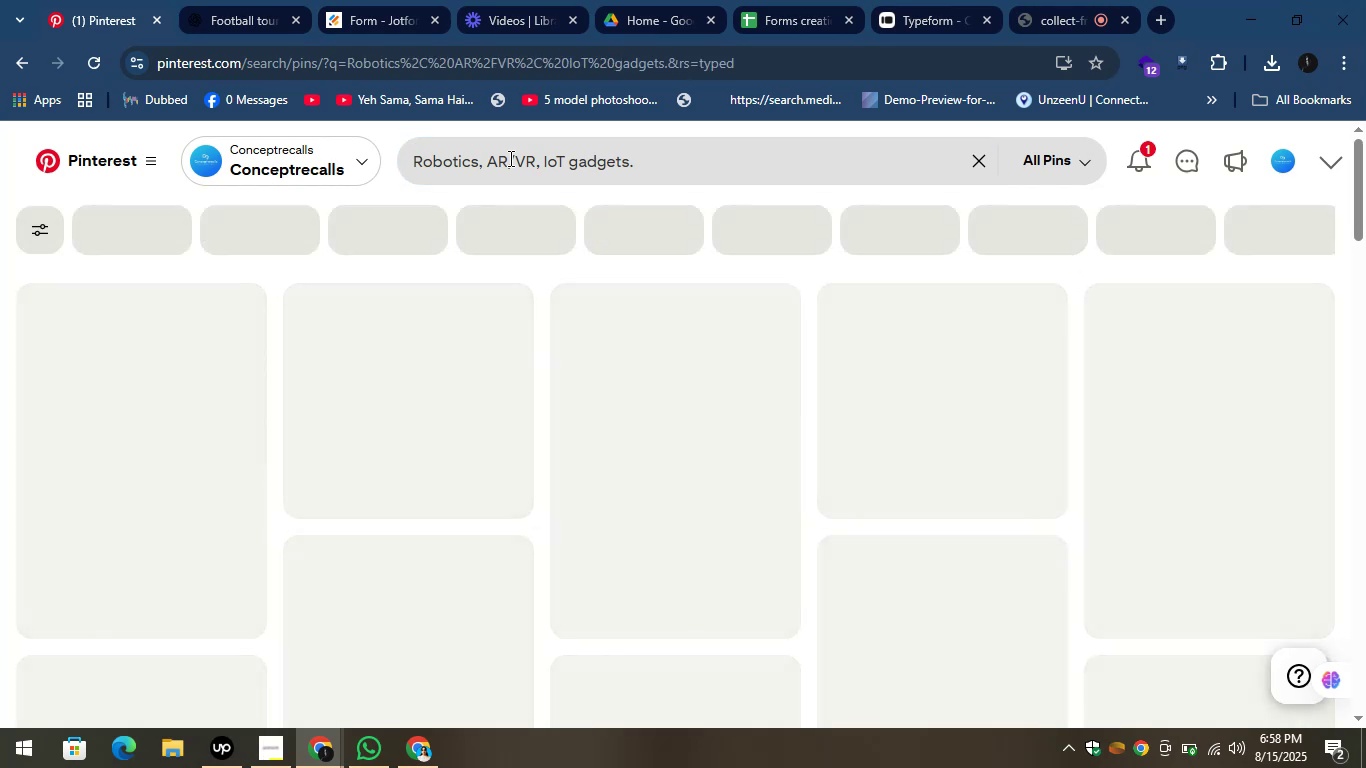 
wait(8.04)
 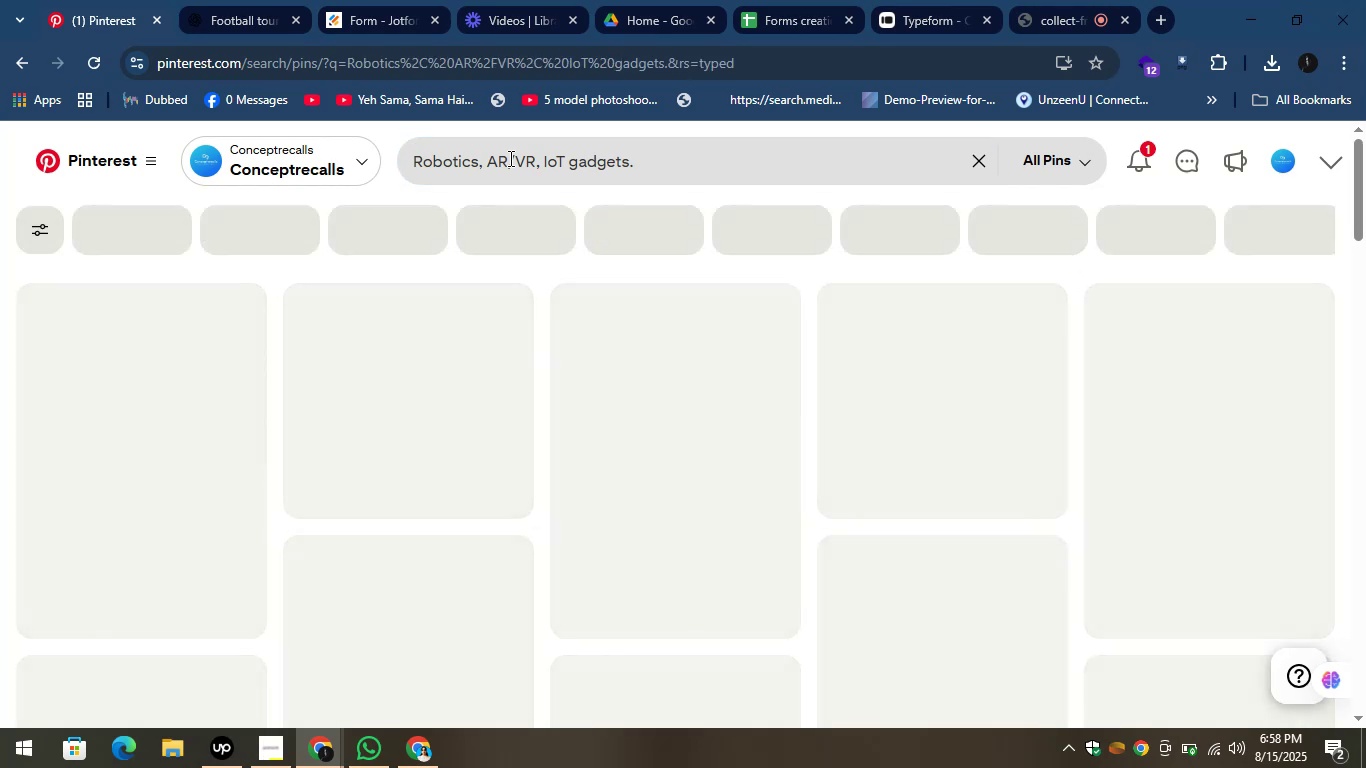 
left_click([887, 390])
 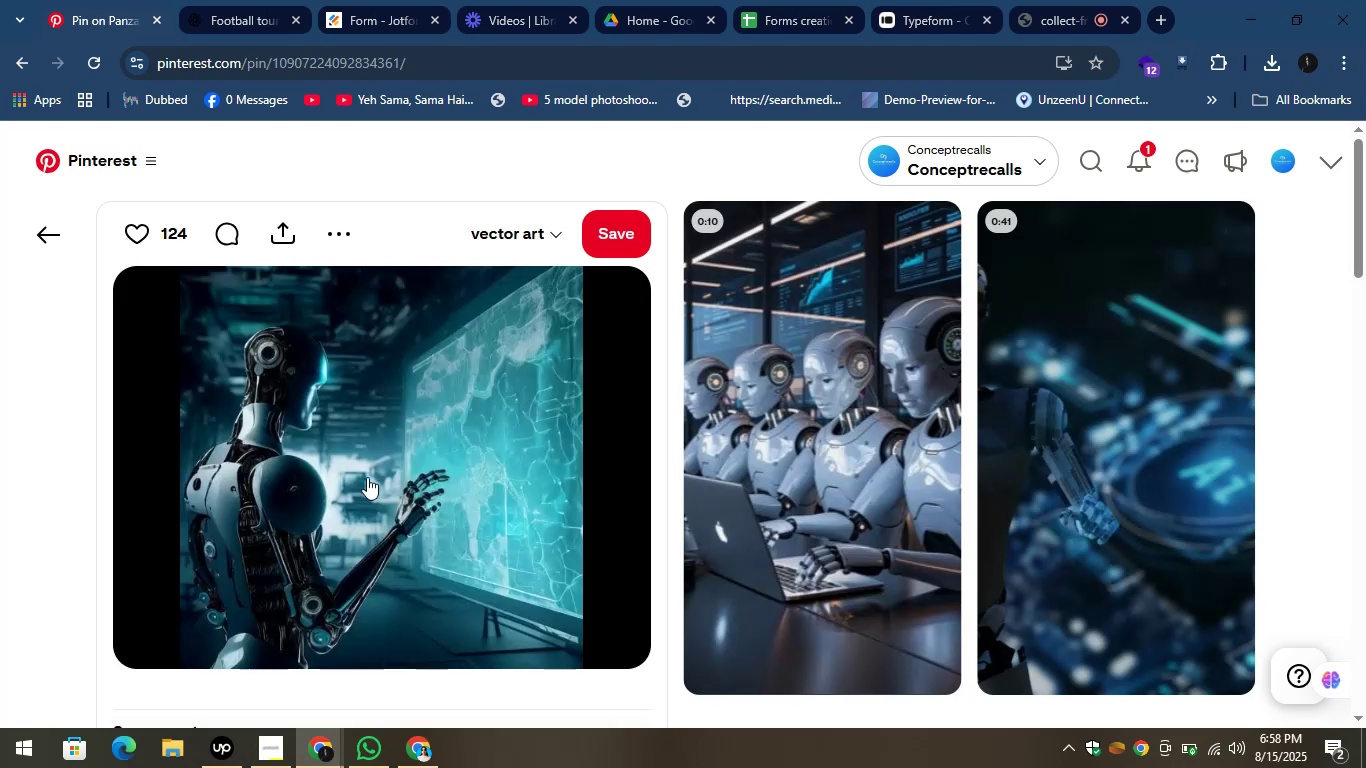 
right_click([347, 476])
 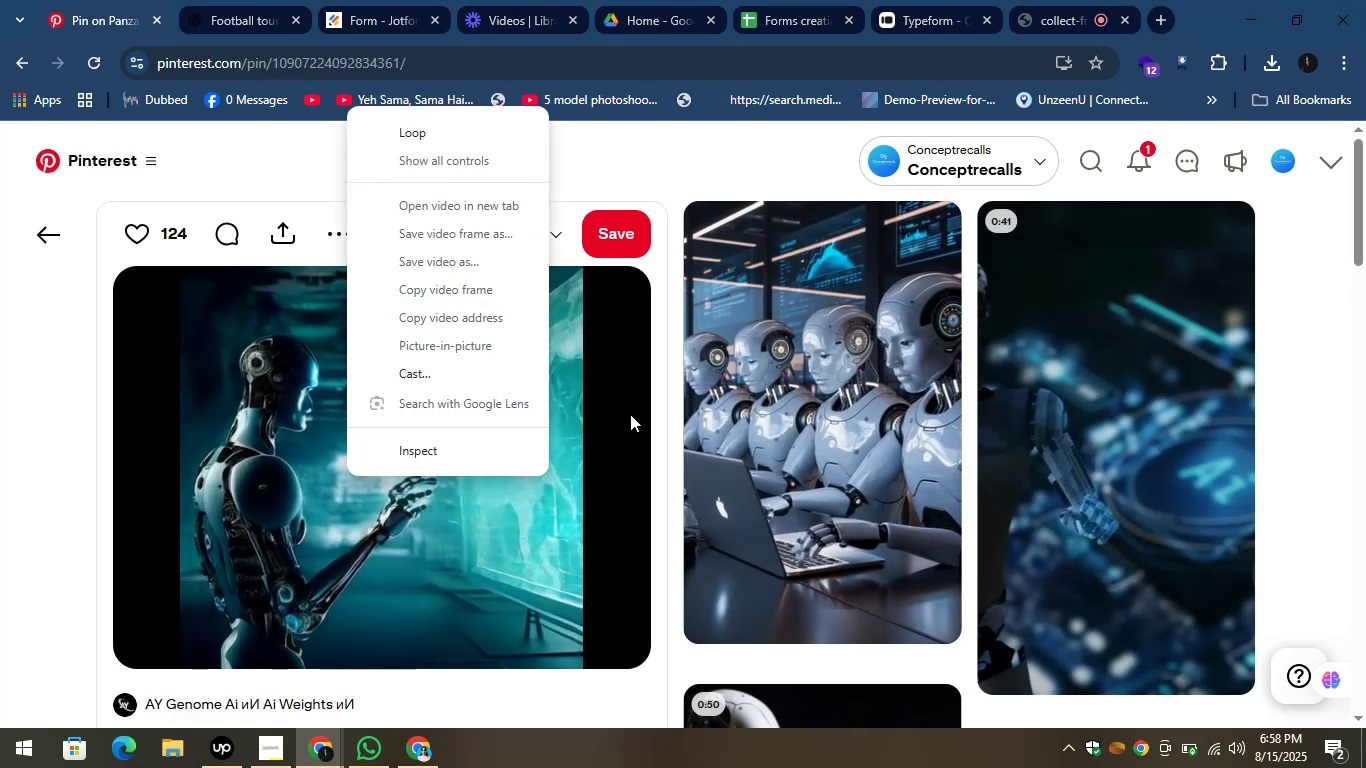 
left_click_drag(start_coordinate=[1364, 182], to_coordinate=[1352, 257])
 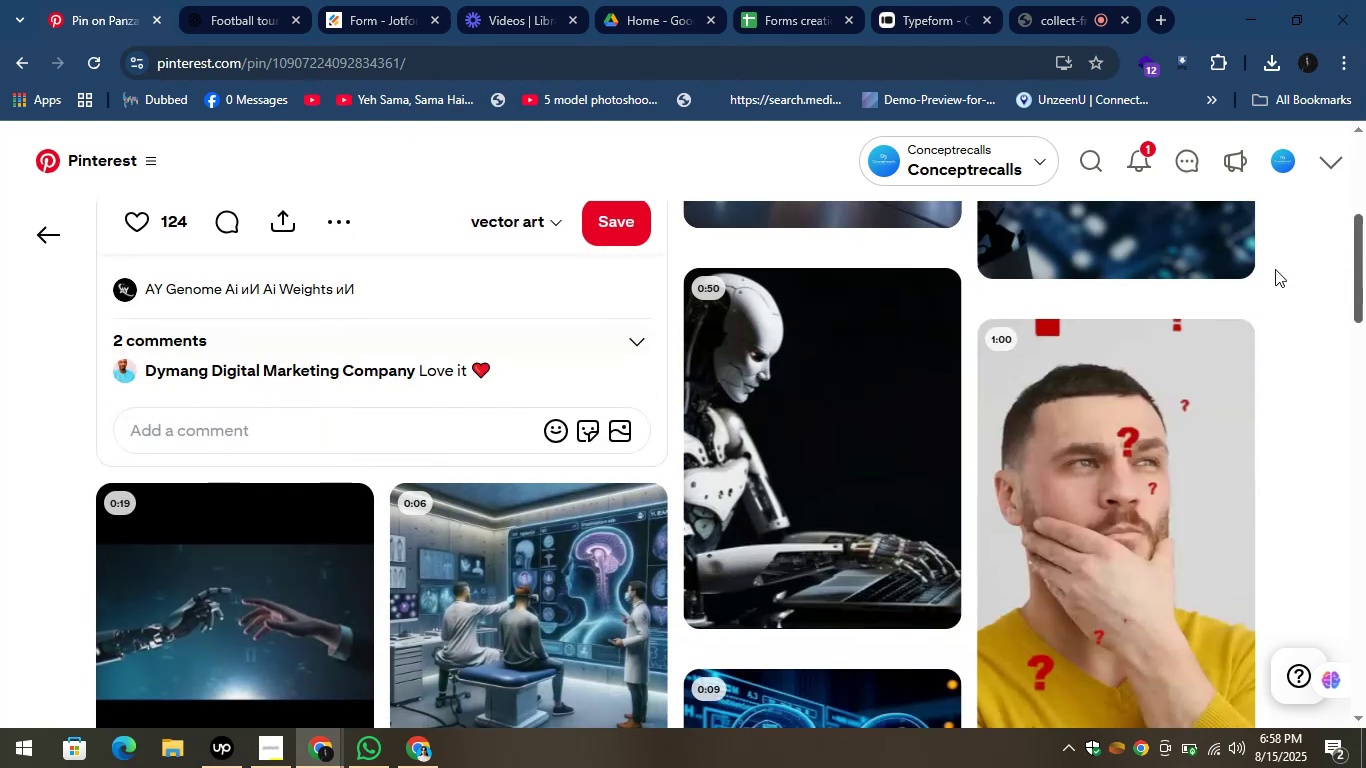 
mouse_move([734, 435])
 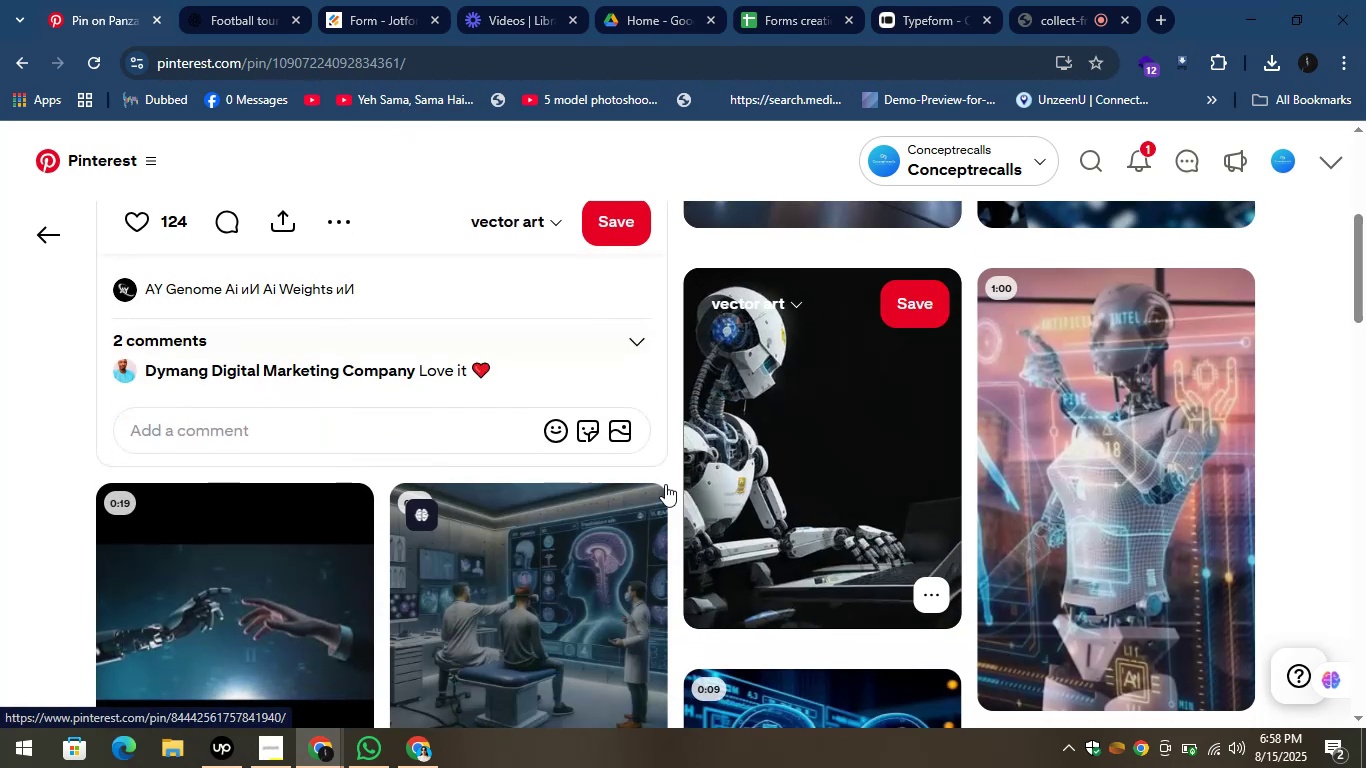 
mouse_move([568, 571])
 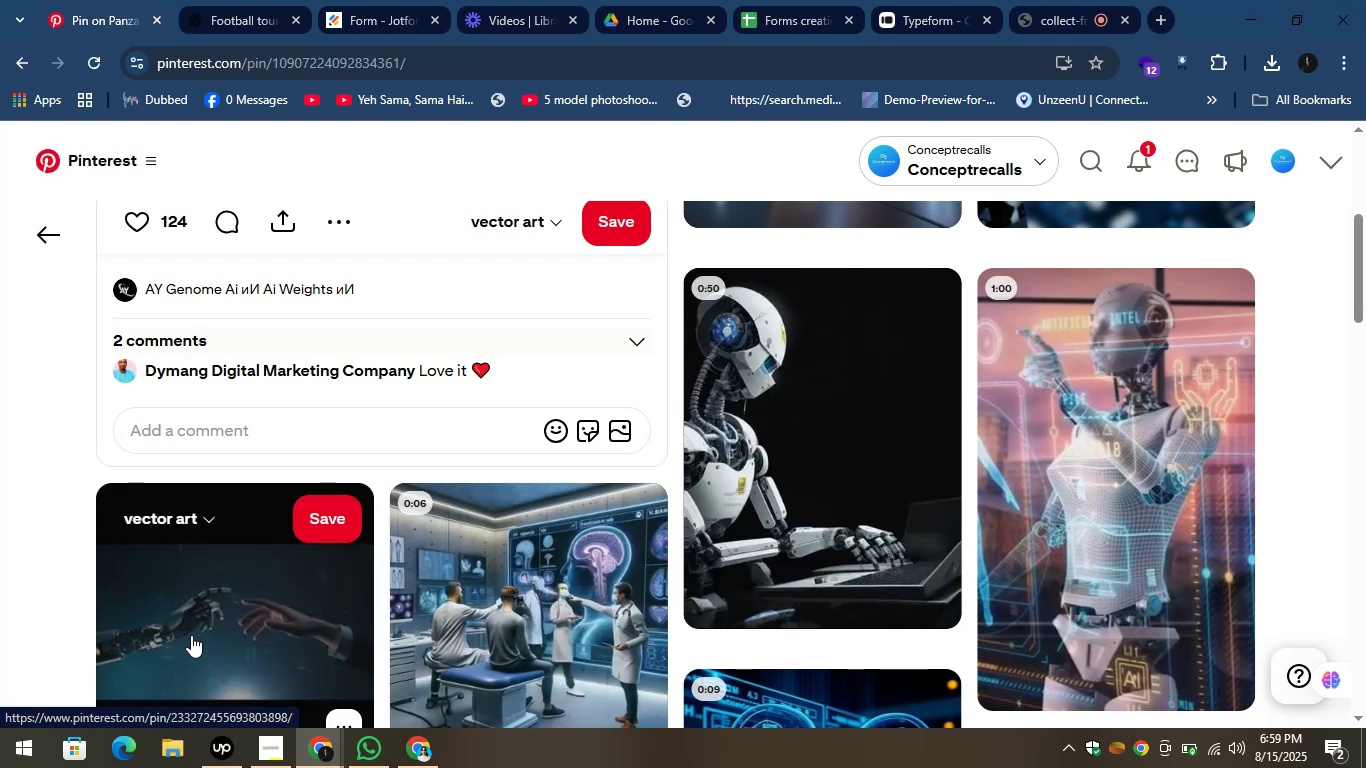 
left_click([191, 635])
 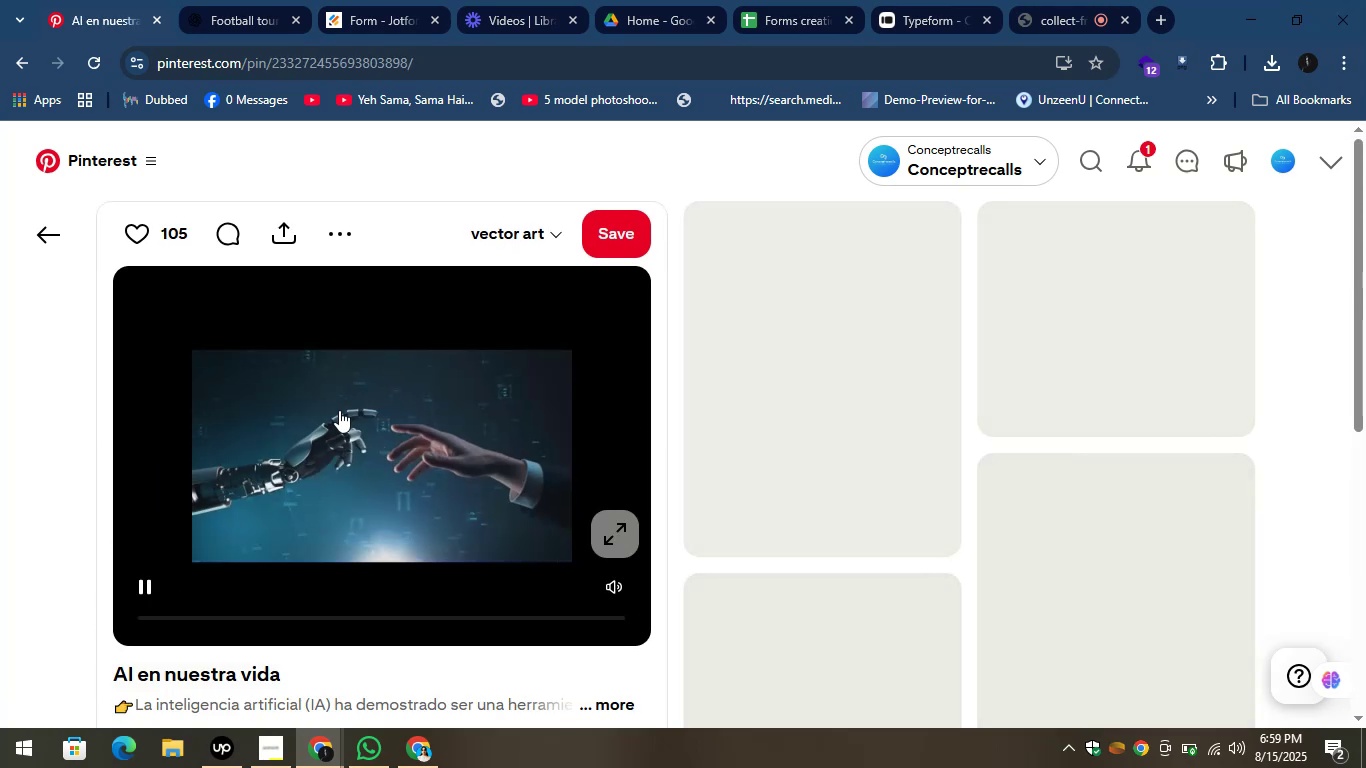 
left_click([47, 237])
 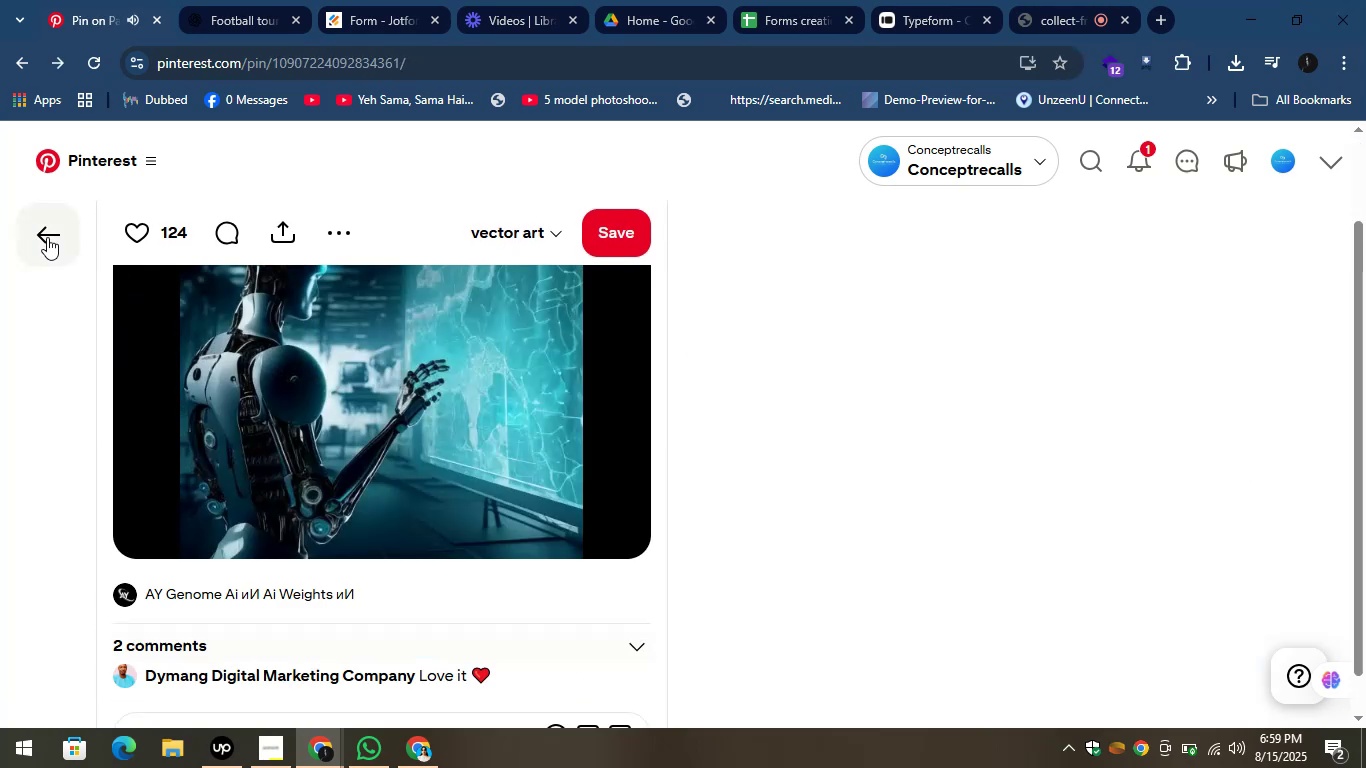 
left_click([47, 237])
 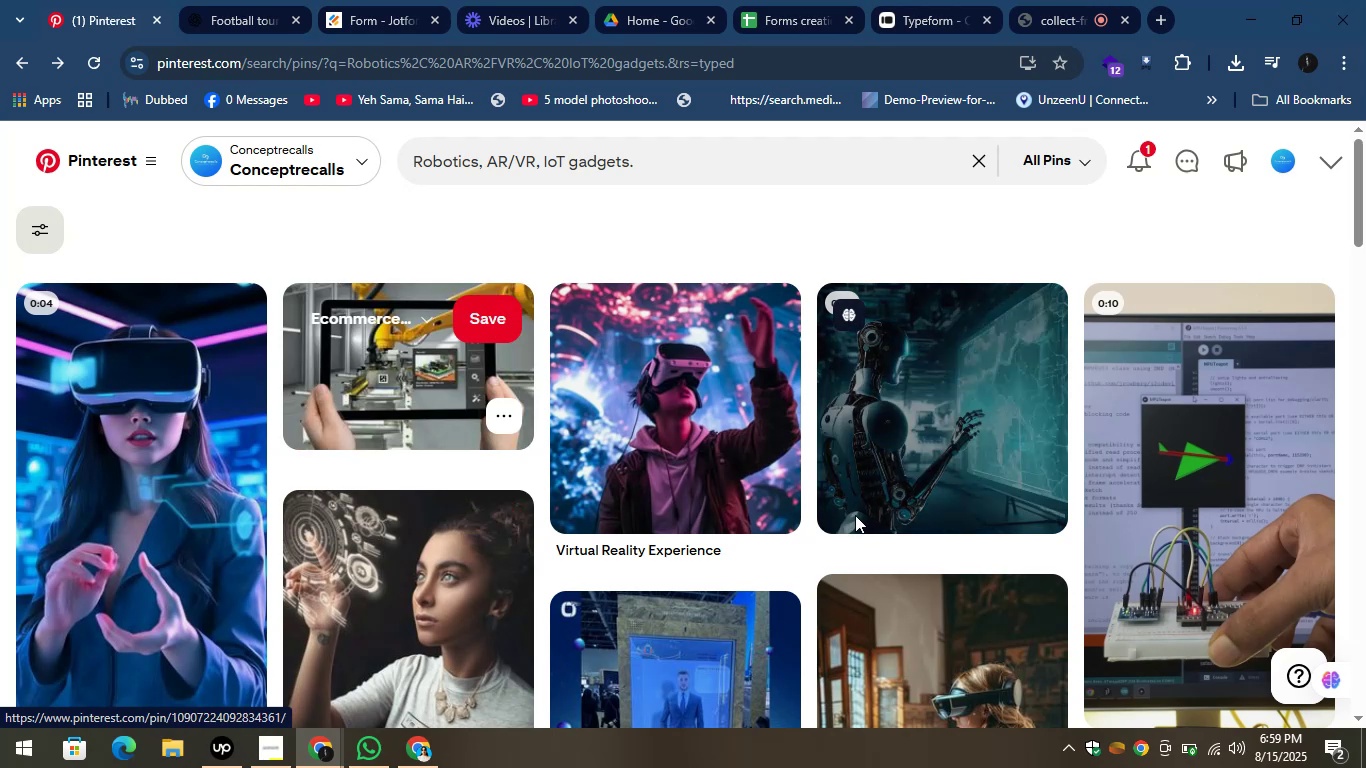 
left_click([388, 361])
 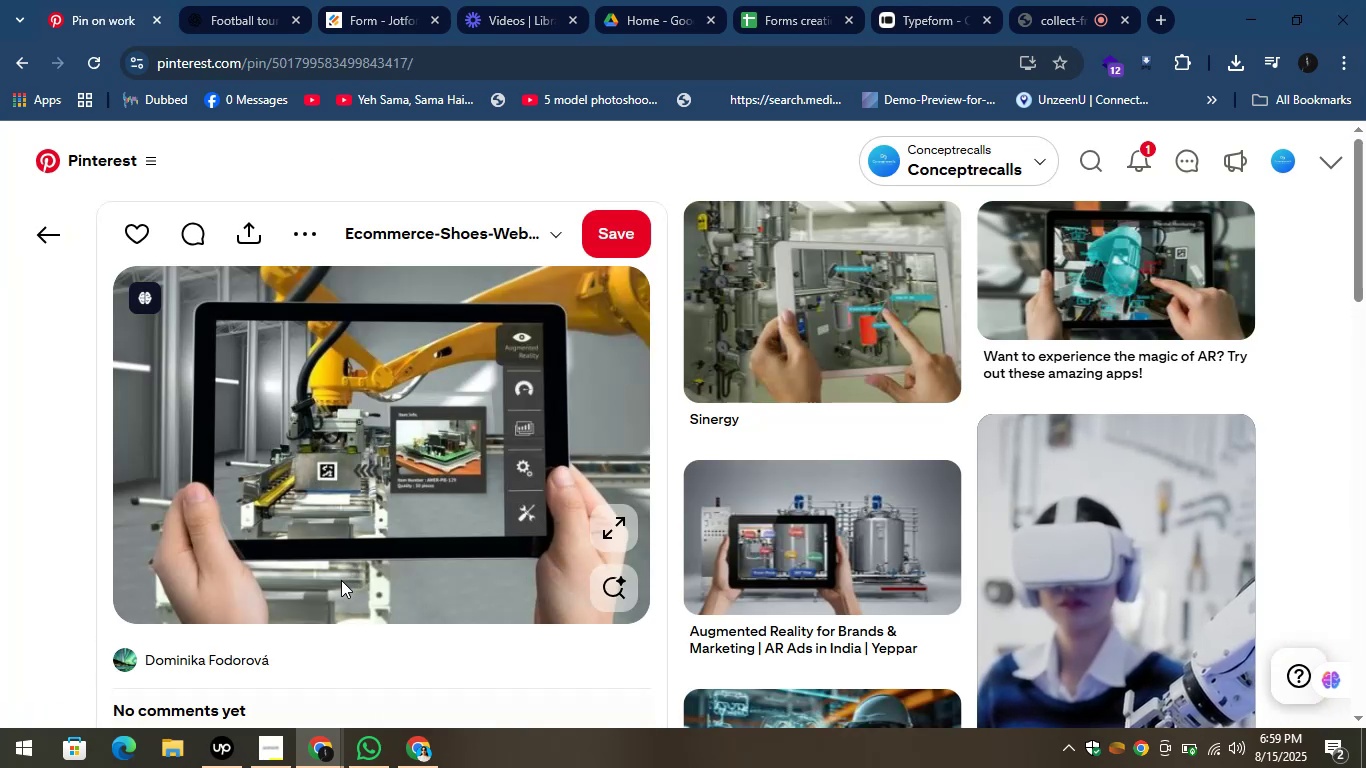 
wait(11.48)
 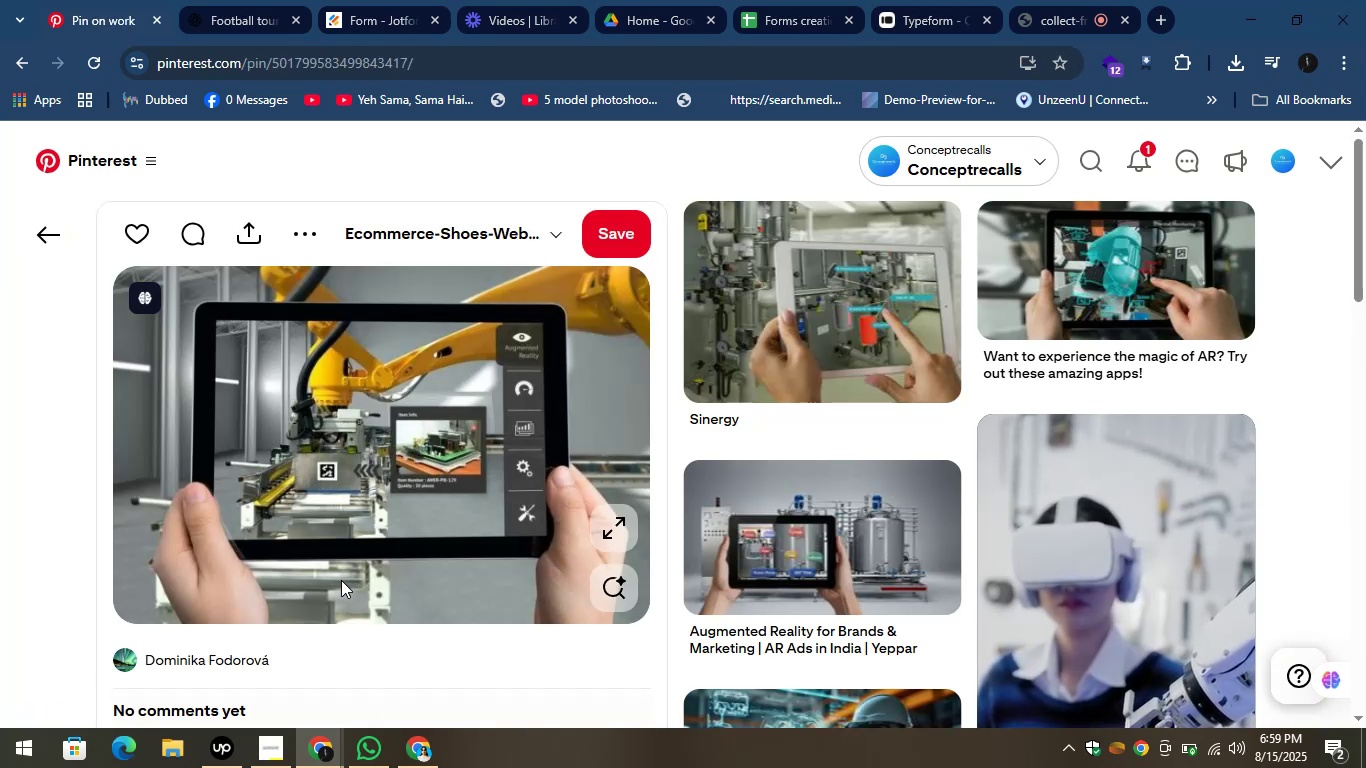 
right_click([341, 580])
 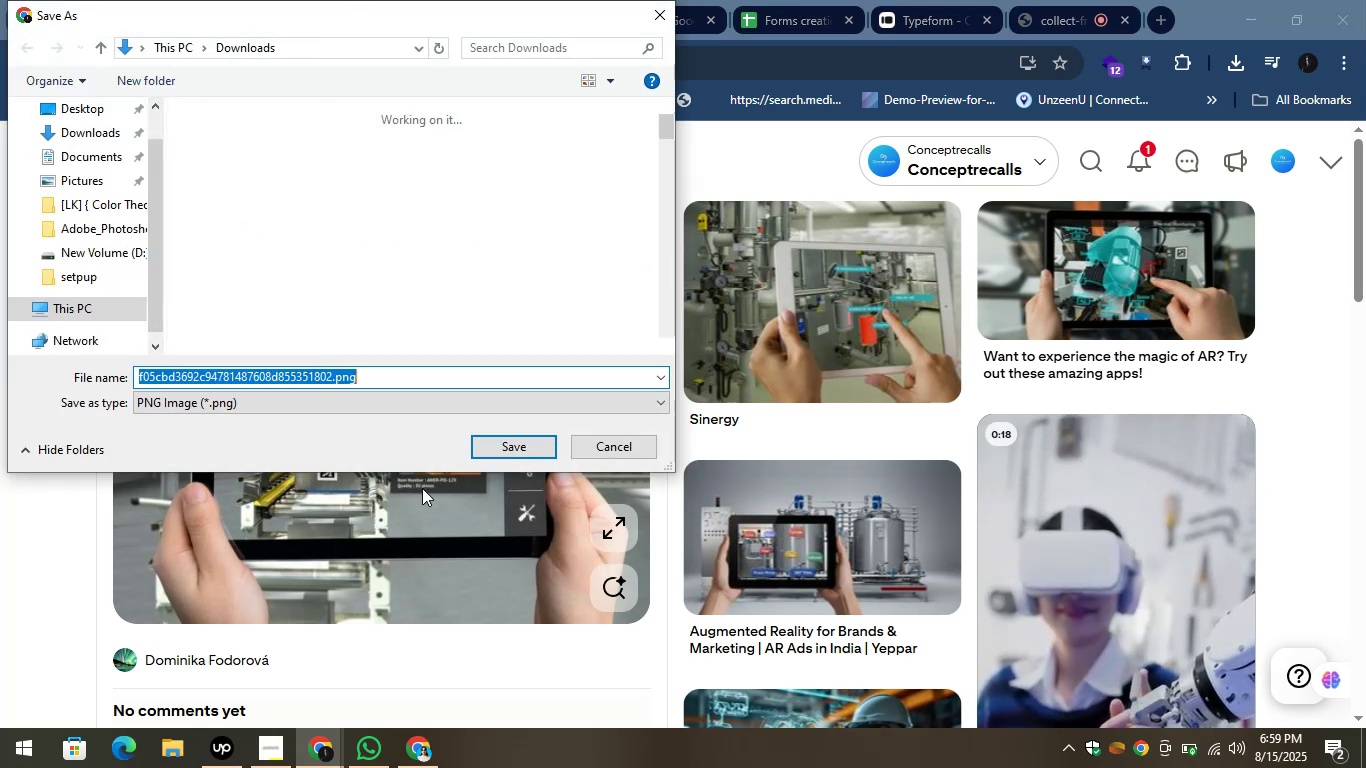 
wait(8.84)
 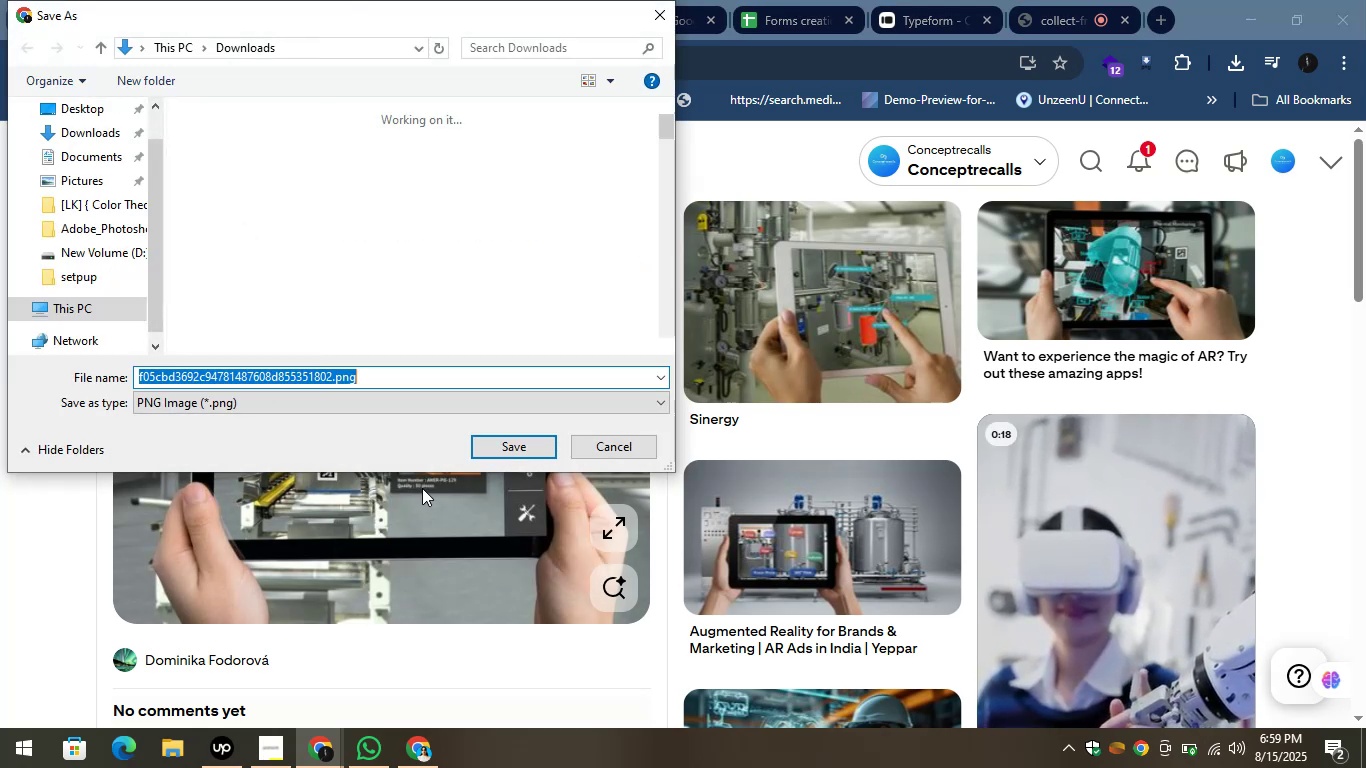 
left_click_drag(start_coordinate=[83, 610], to_coordinate=[511, 597])
 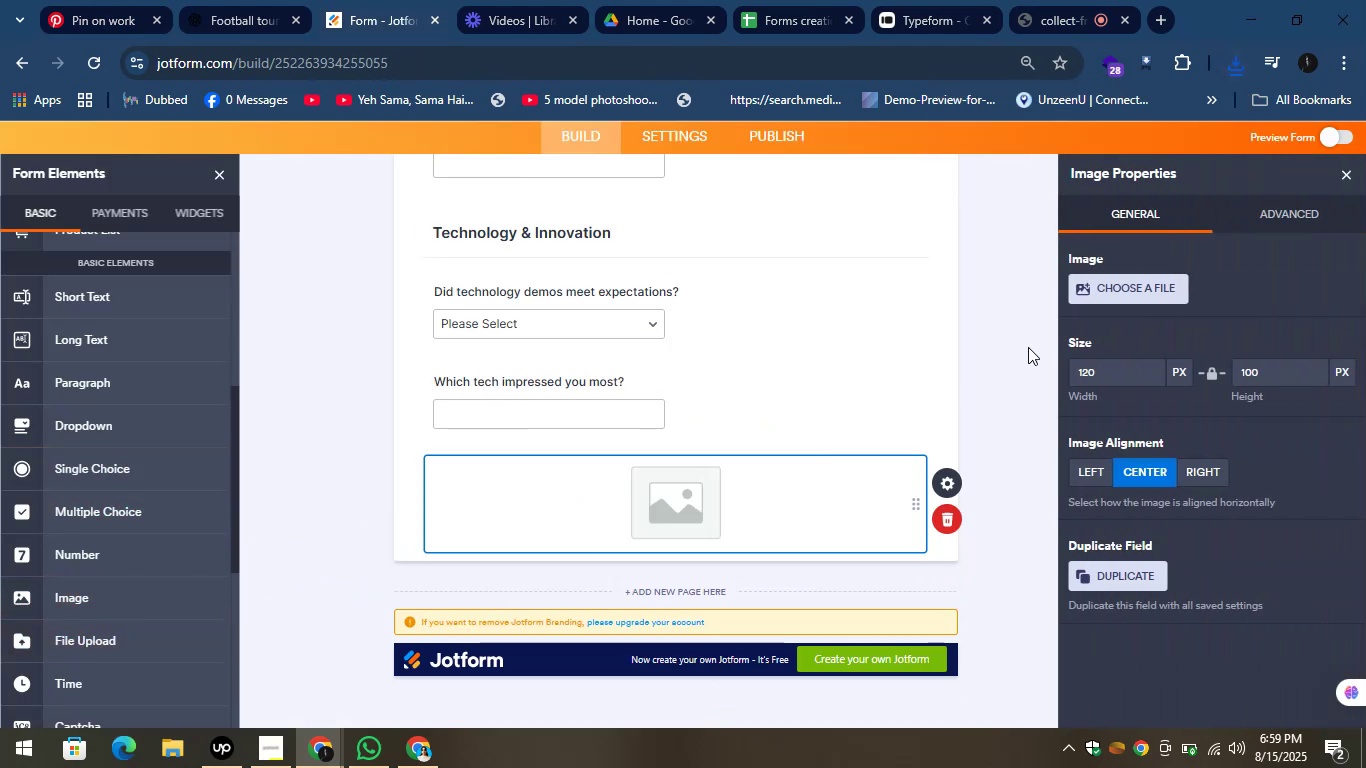 
left_click([1146, 277])
 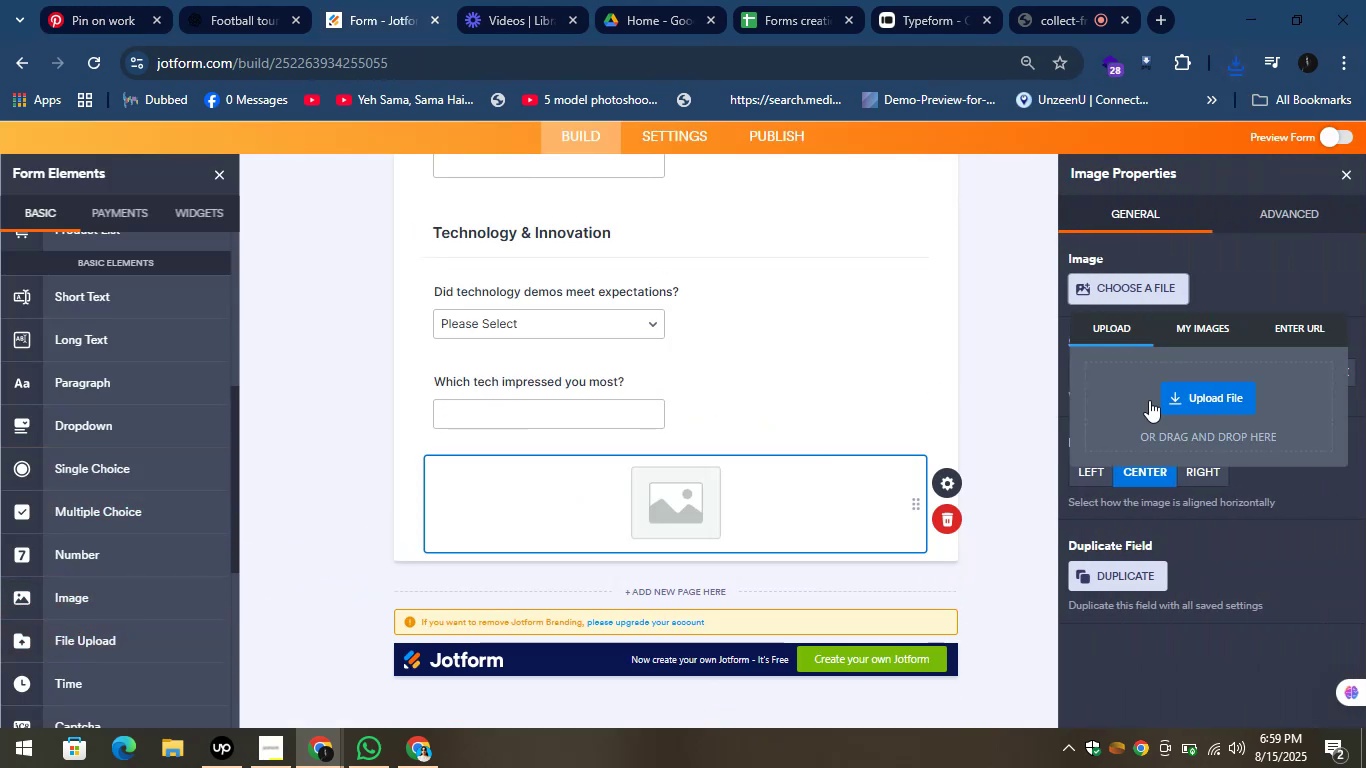 
left_click([1189, 399])
 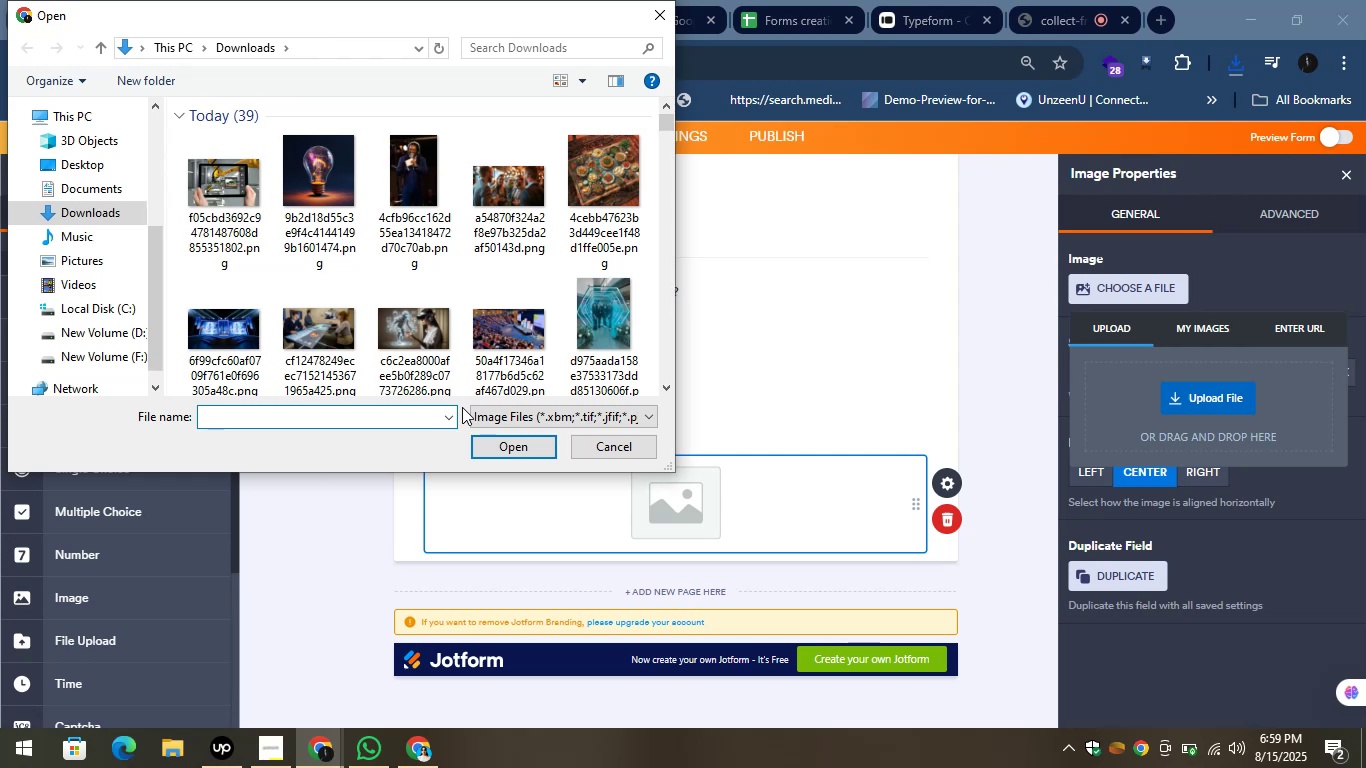 
left_click([241, 206])
 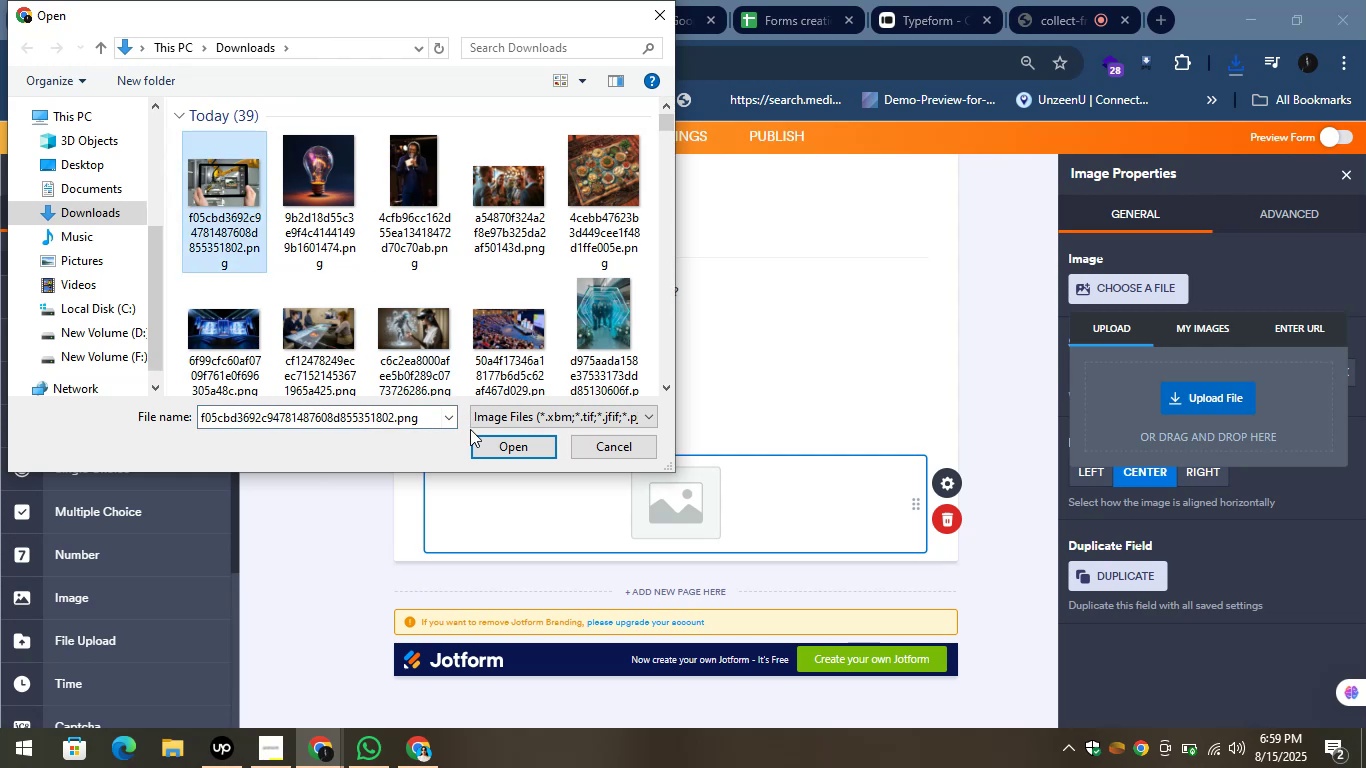 
left_click([509, 453])
 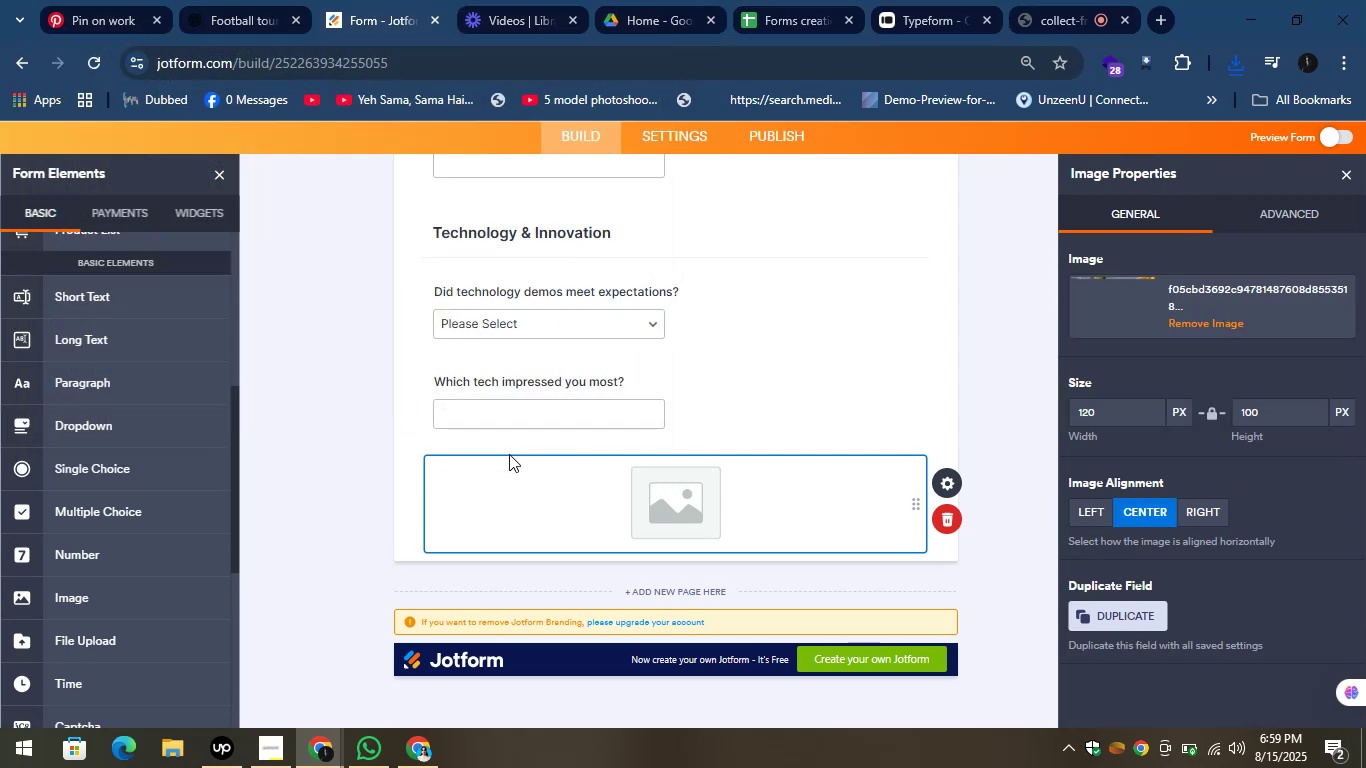 
wait(7.34)
 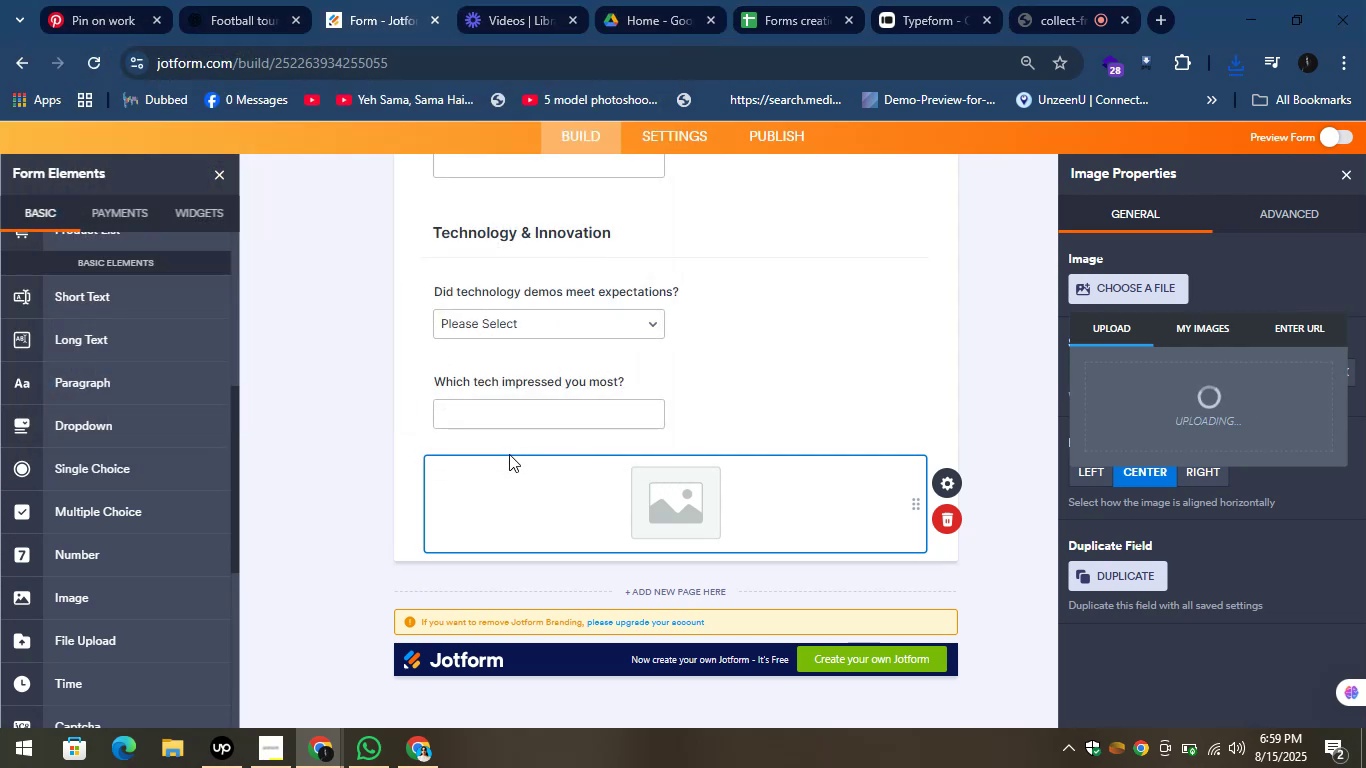 
left_click([414, 464])
 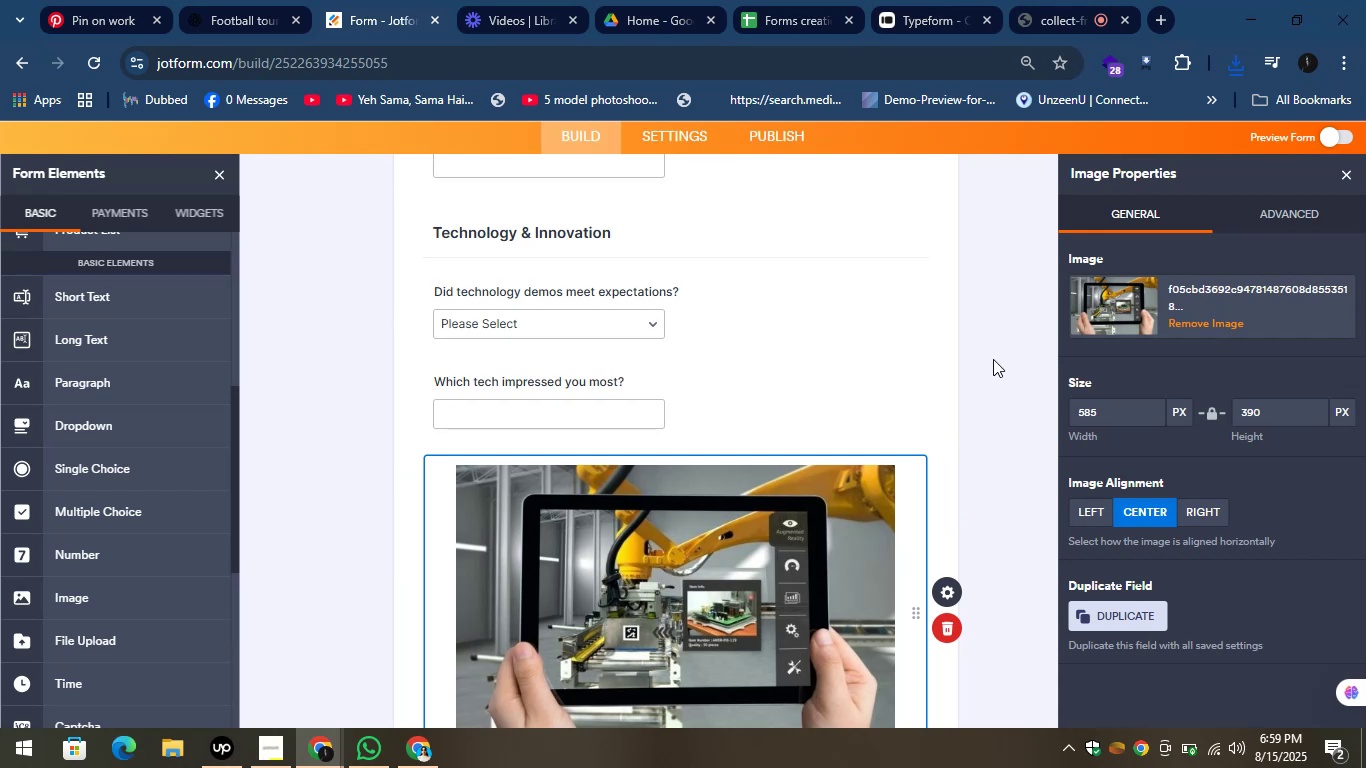 
double_click([994, 358])
 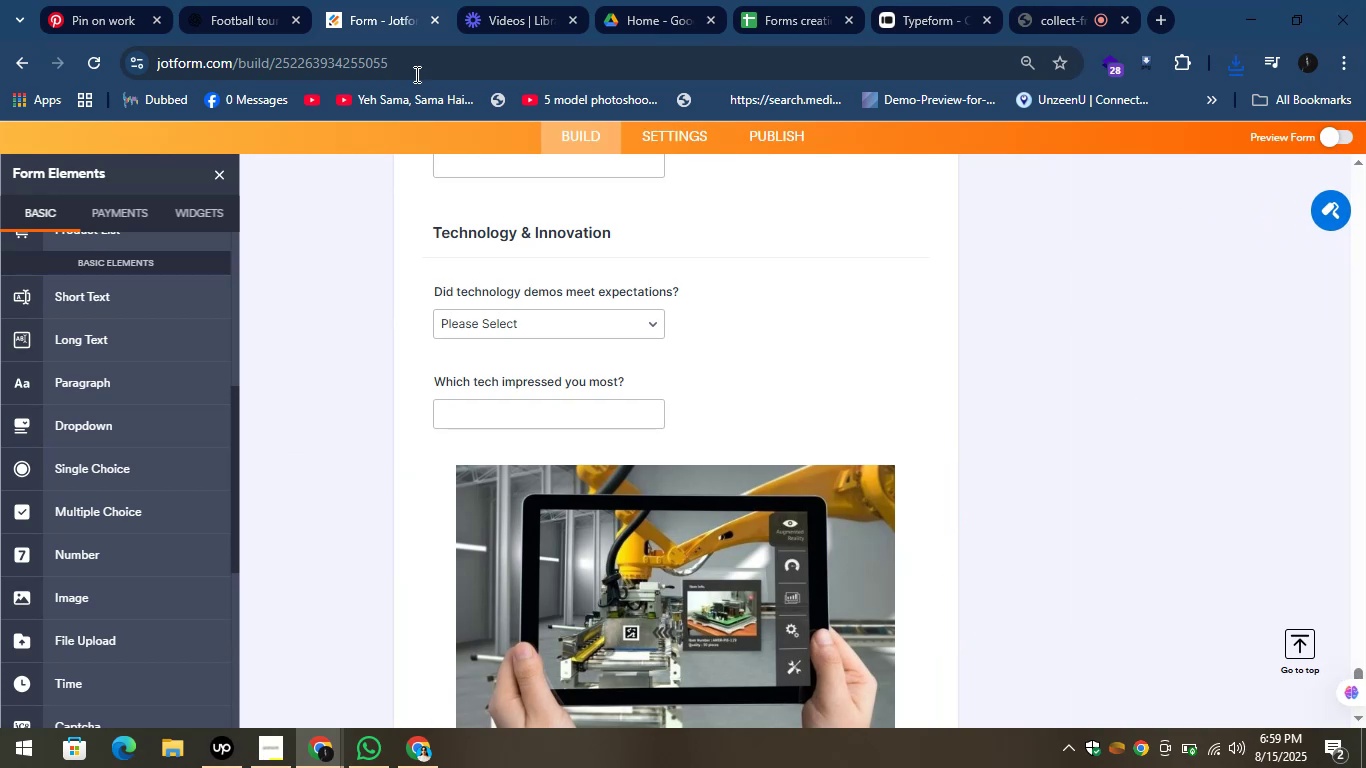 
left_click([379, 2])
 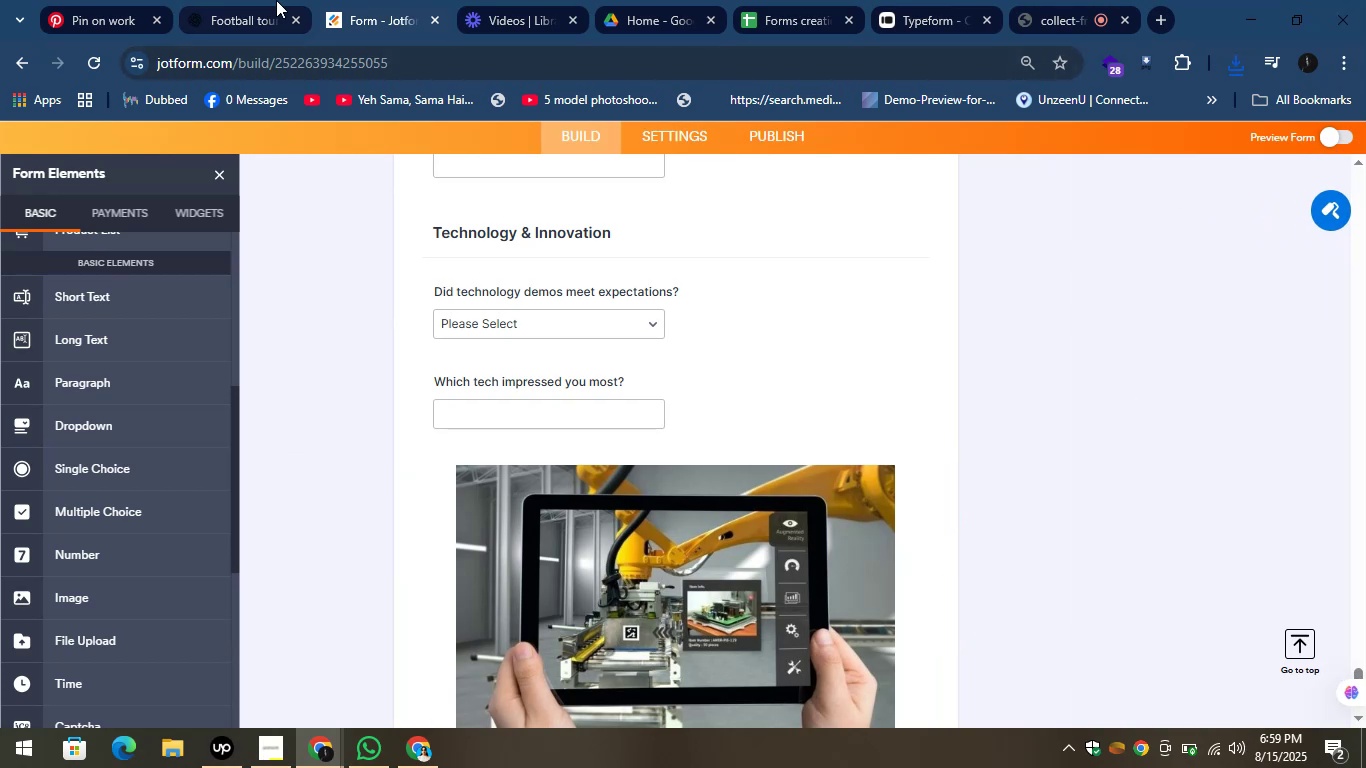 
left_click([253, 0])
 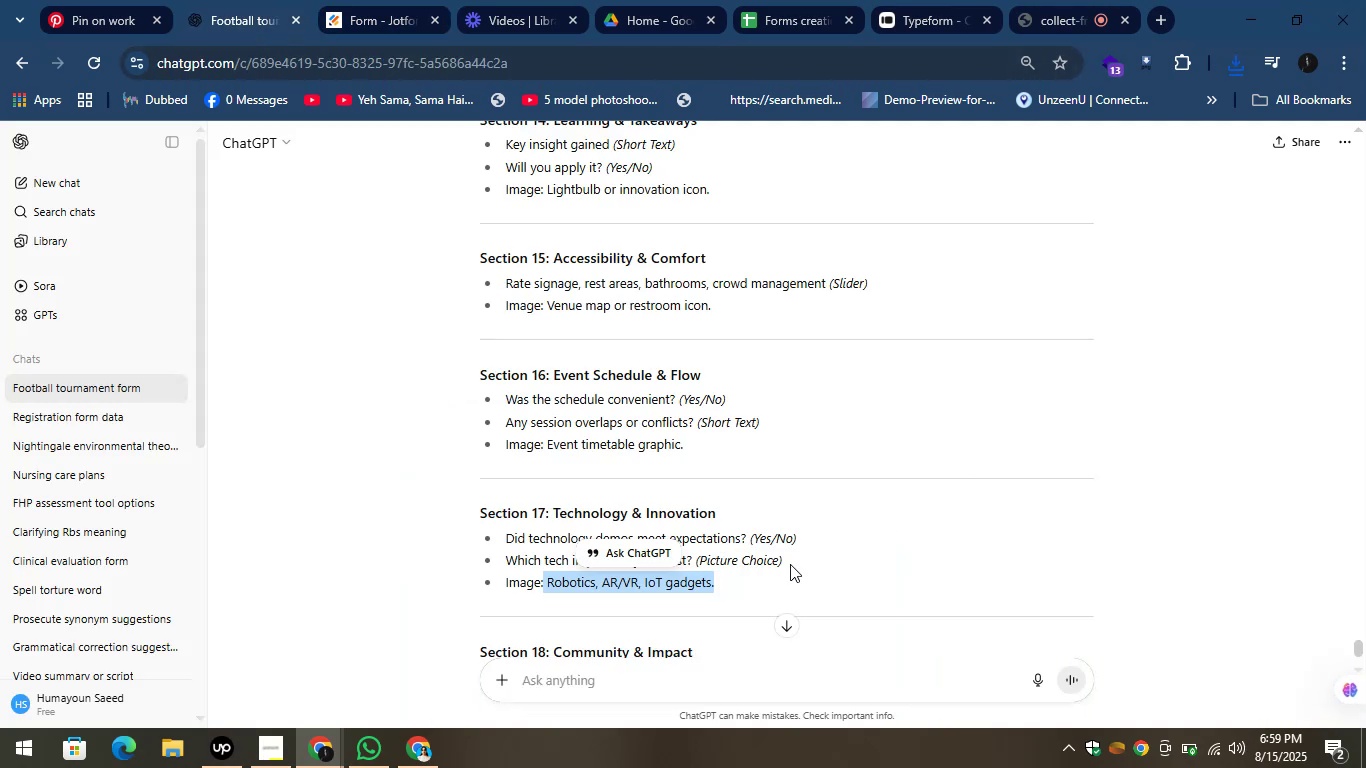 
hold_key(key=ArrowDown, duration=0.74)
 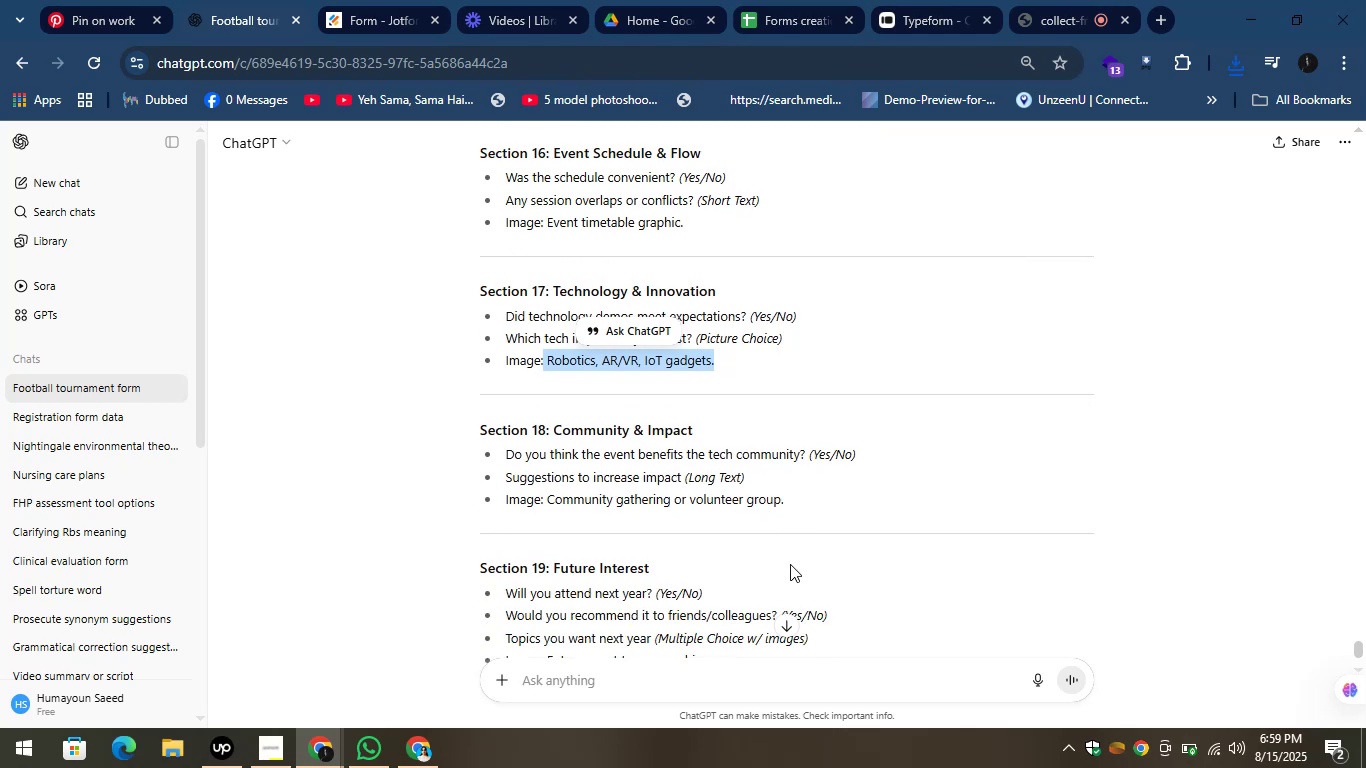 
key(ArrowDown)
 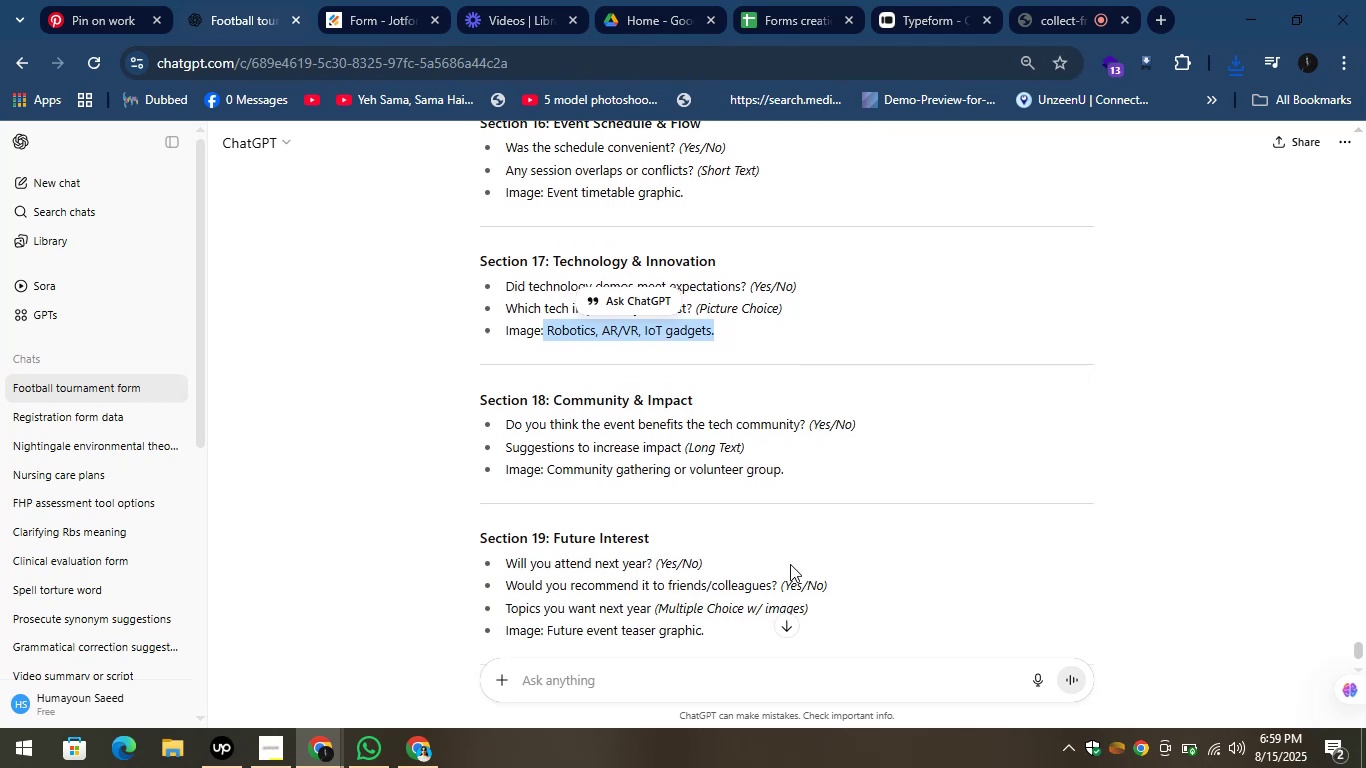 
key(ArrowDown)
 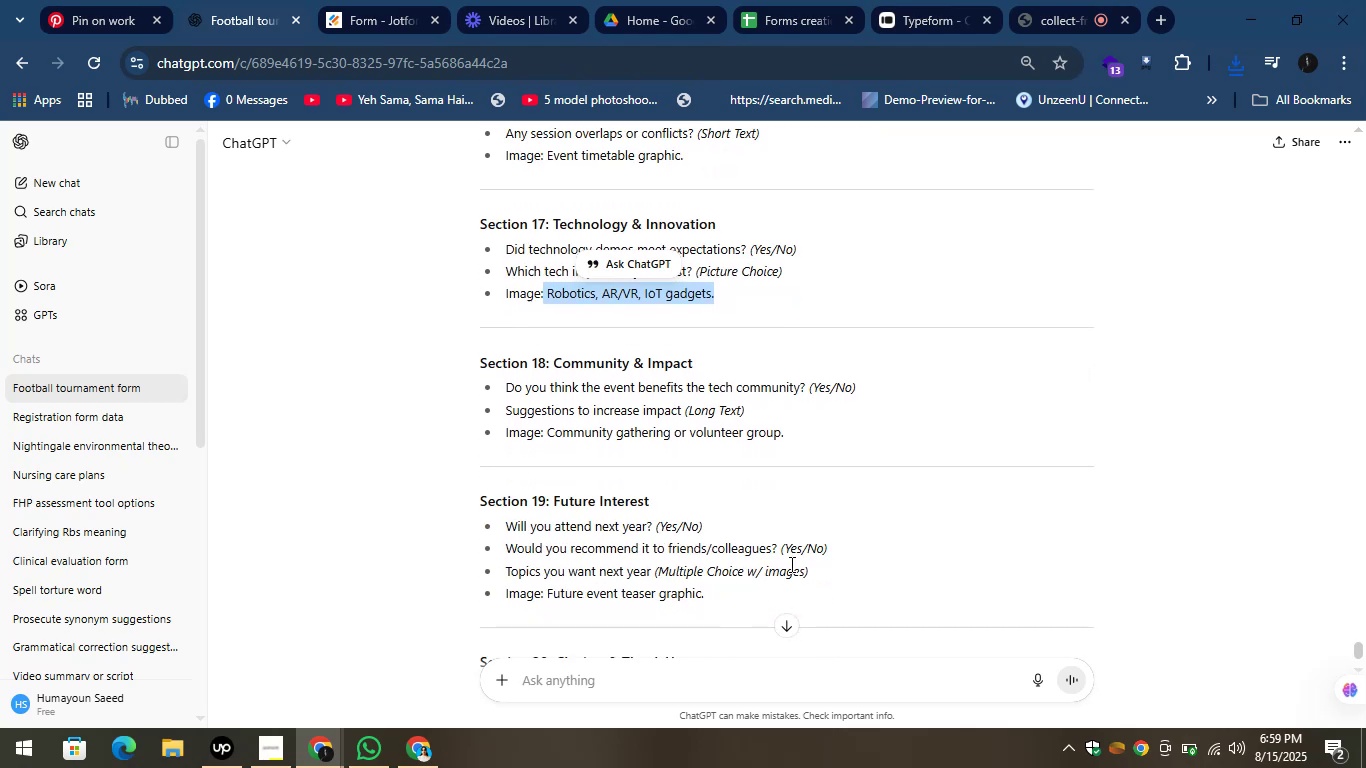 
key(ArrowDown)
 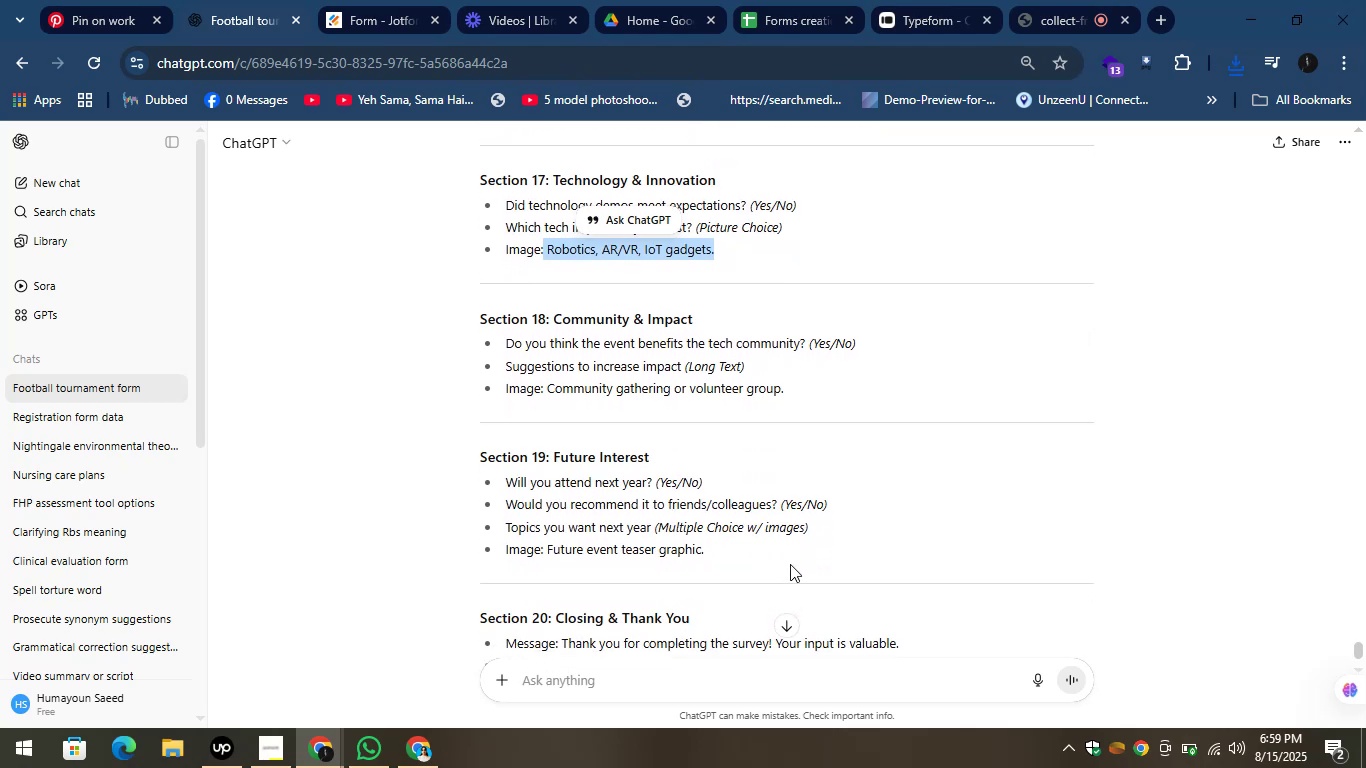 
key(ArrowDown)
 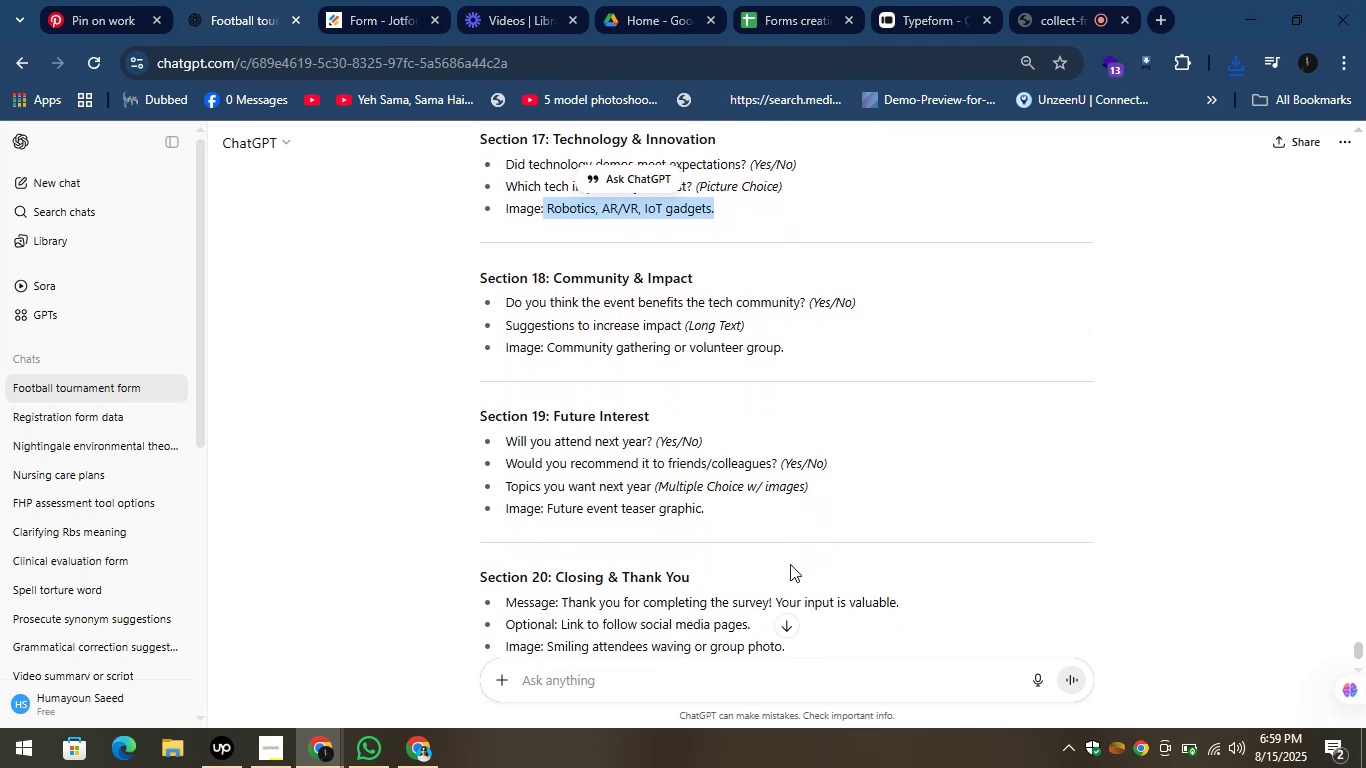 
key(ArrowDown)
 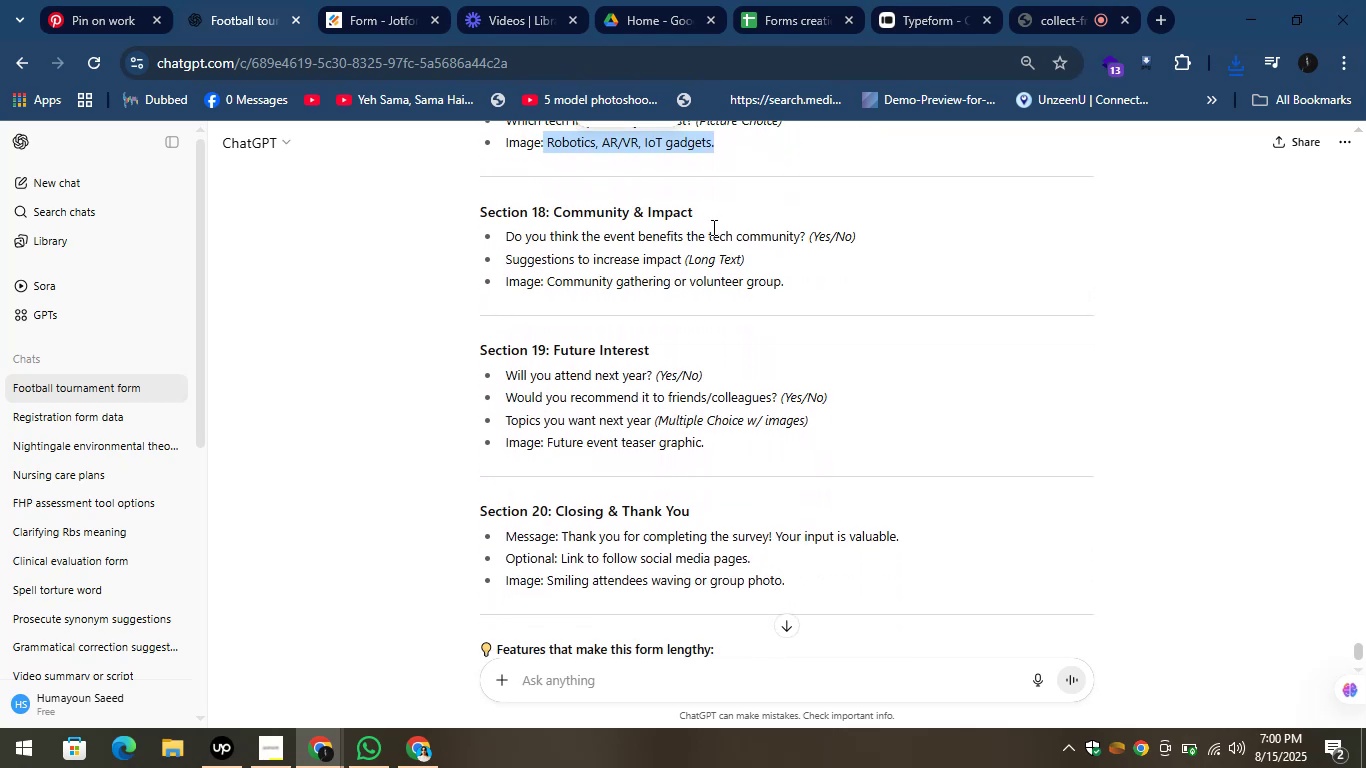 
left_click_drag(start_coordinate=[702, 221], to_coordinate=[553, 209])
 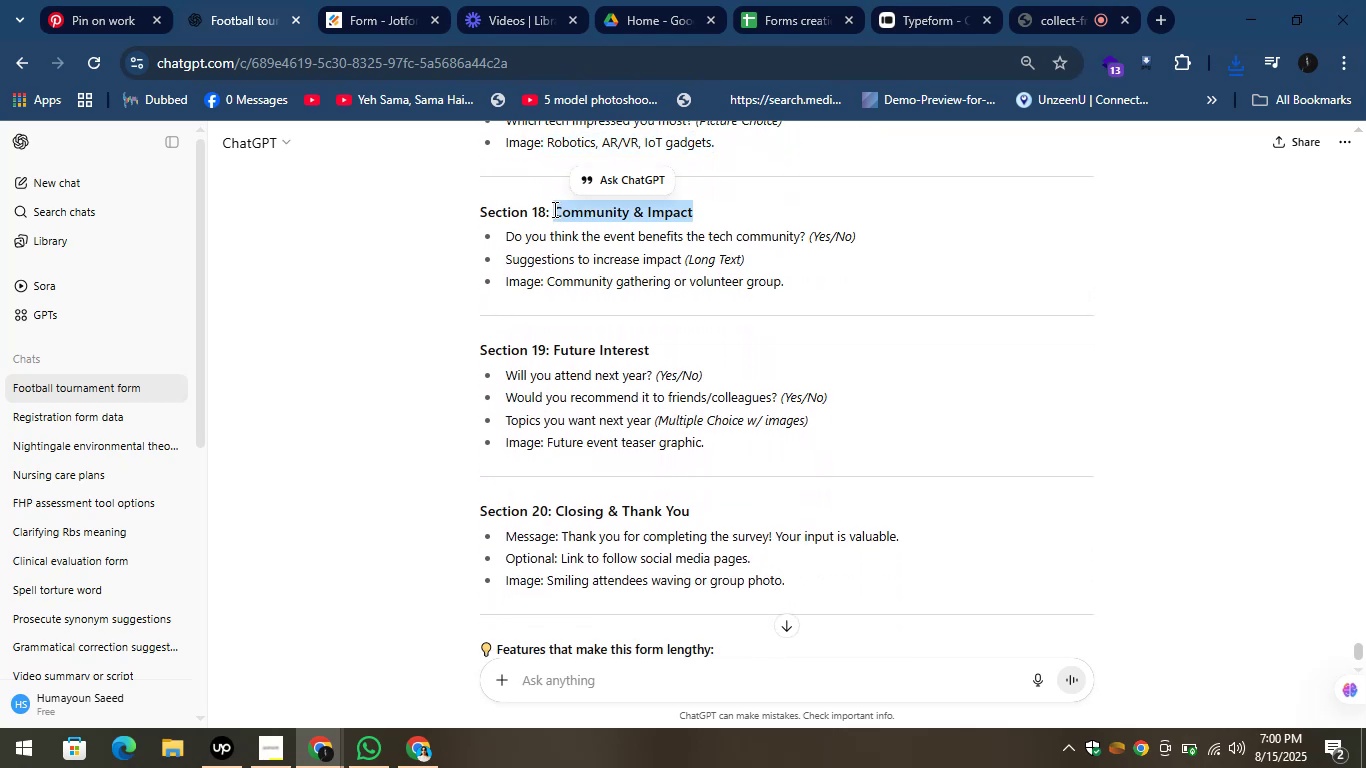 
key(Control+C)
 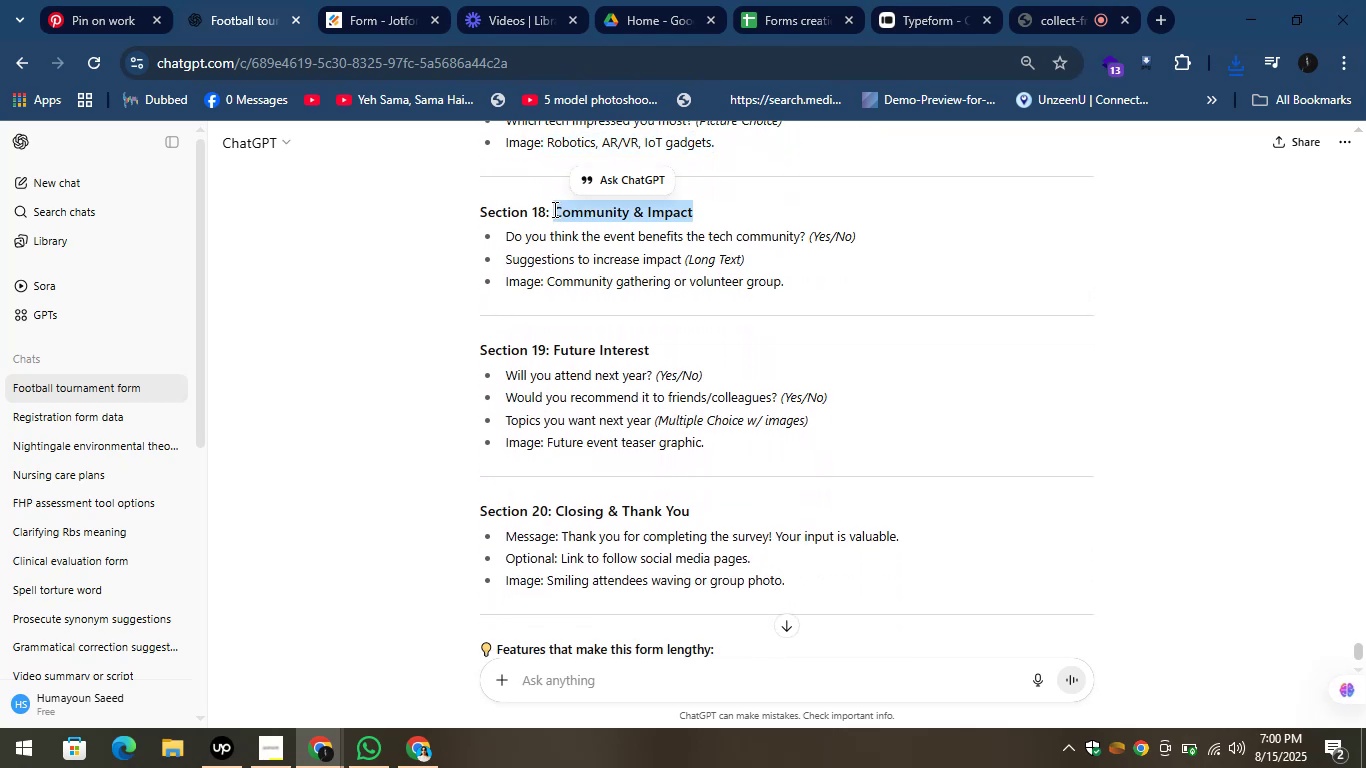 
key(Control+C)
 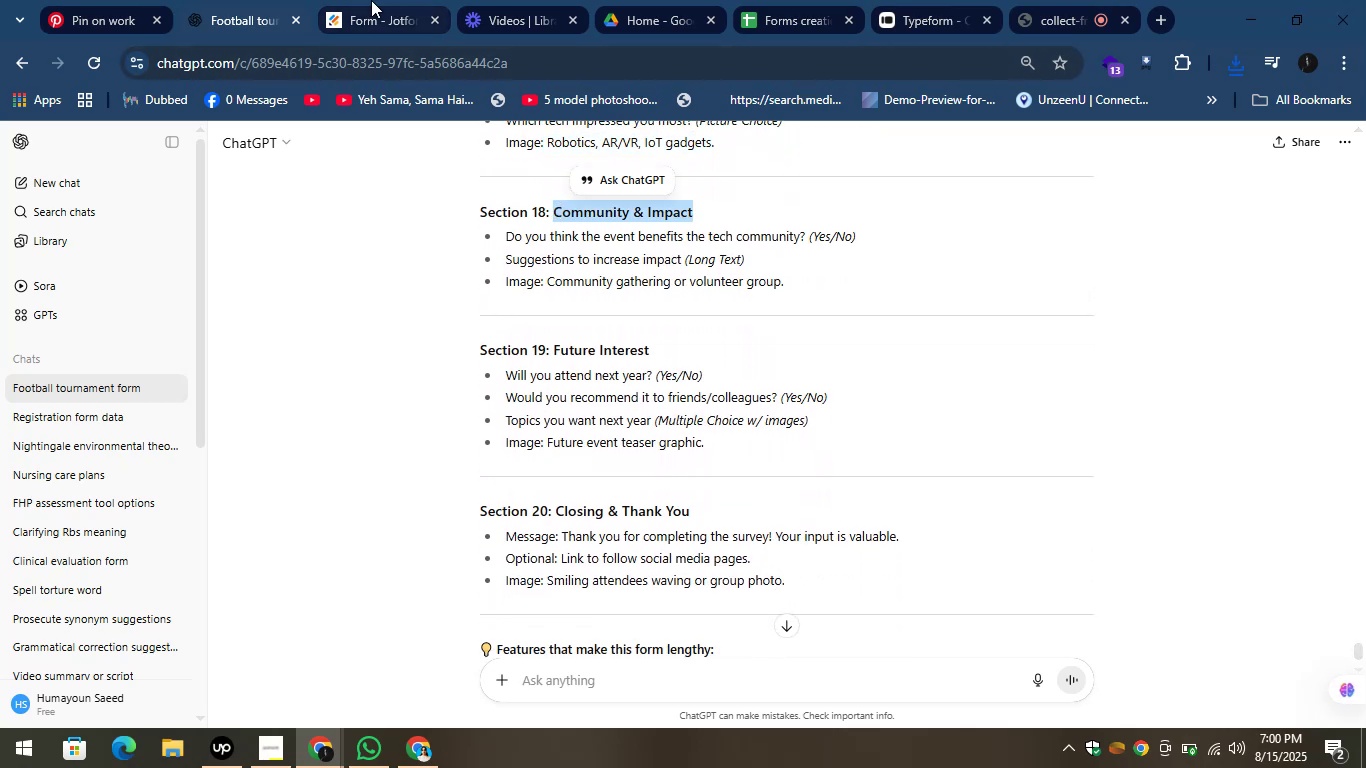 
left_click([370, 0])
 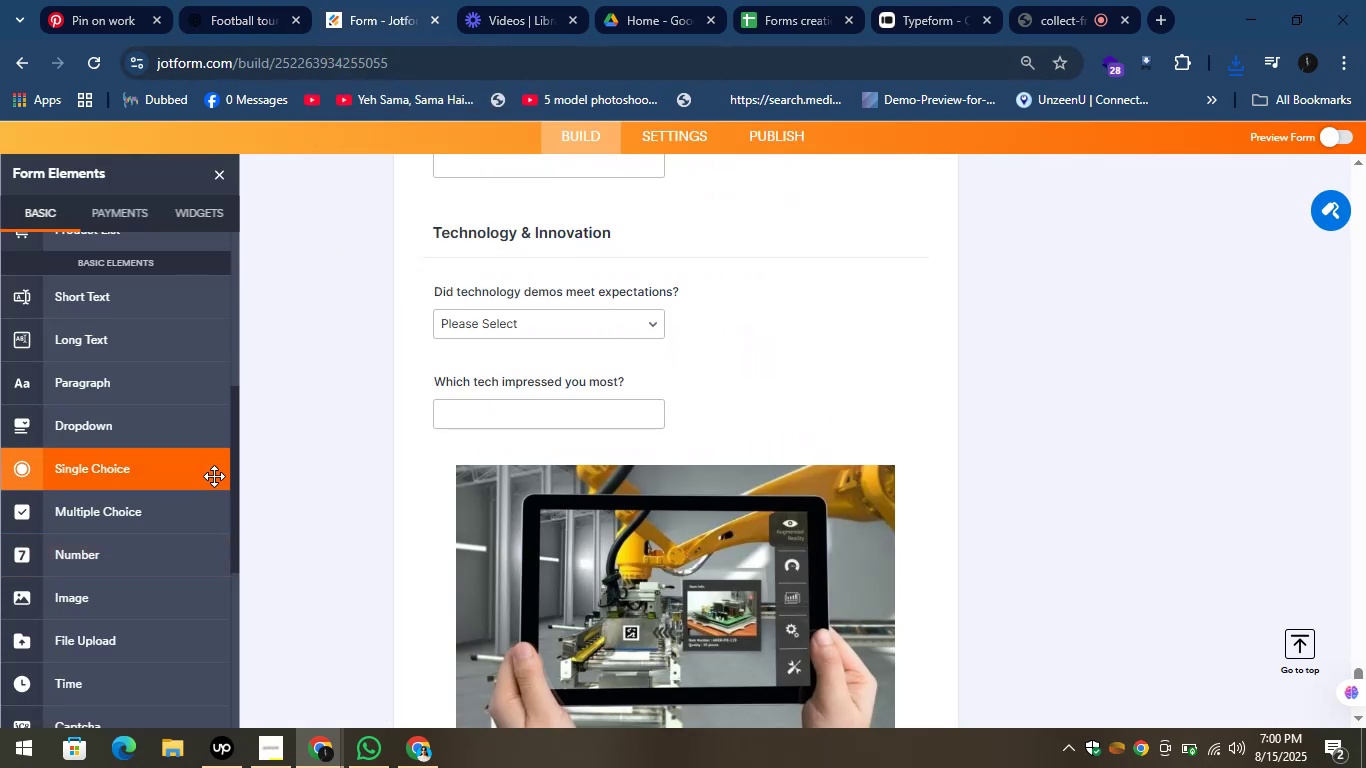 
left_click_drag(start_coordinate=[233, 463], to_coordinate=[249, 283])
 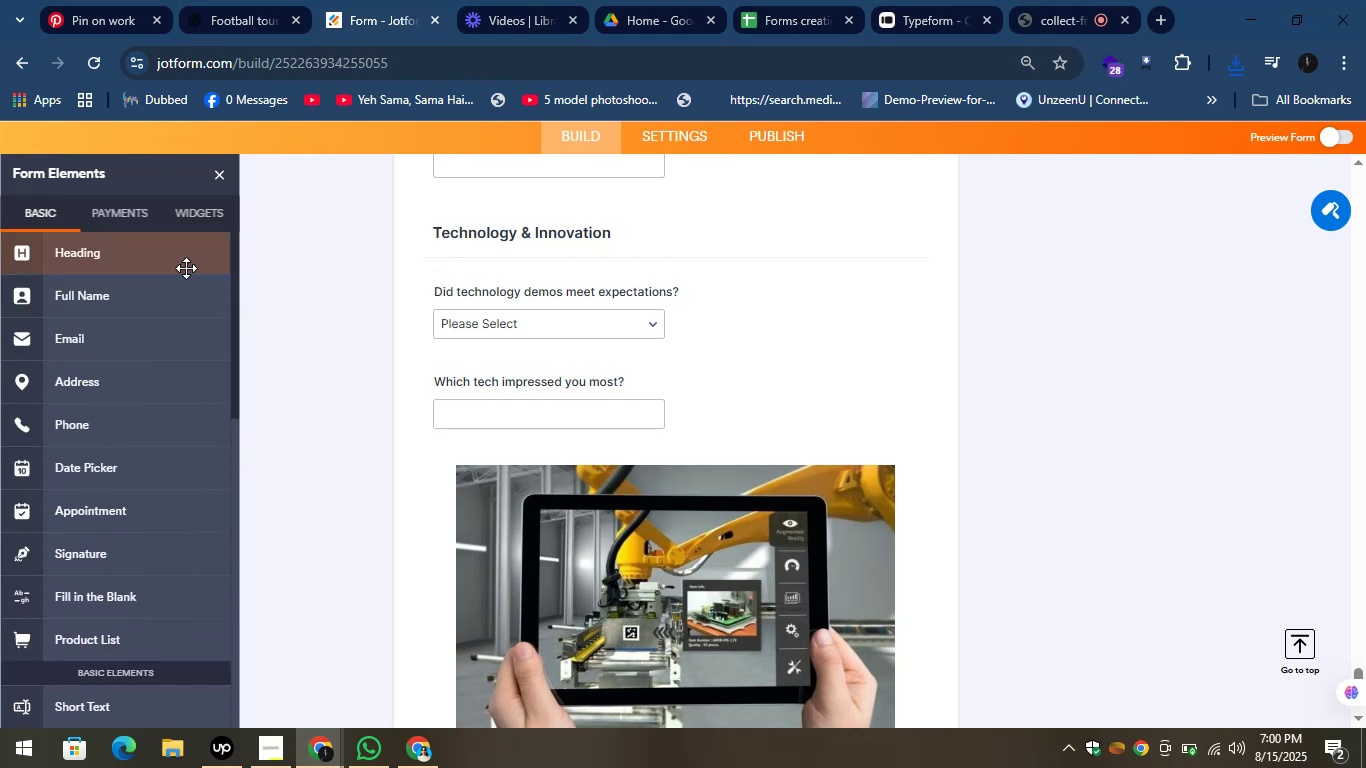 
left_click_drag(start_coordinate=[168, 259], to_coordinate=[688, 491])
 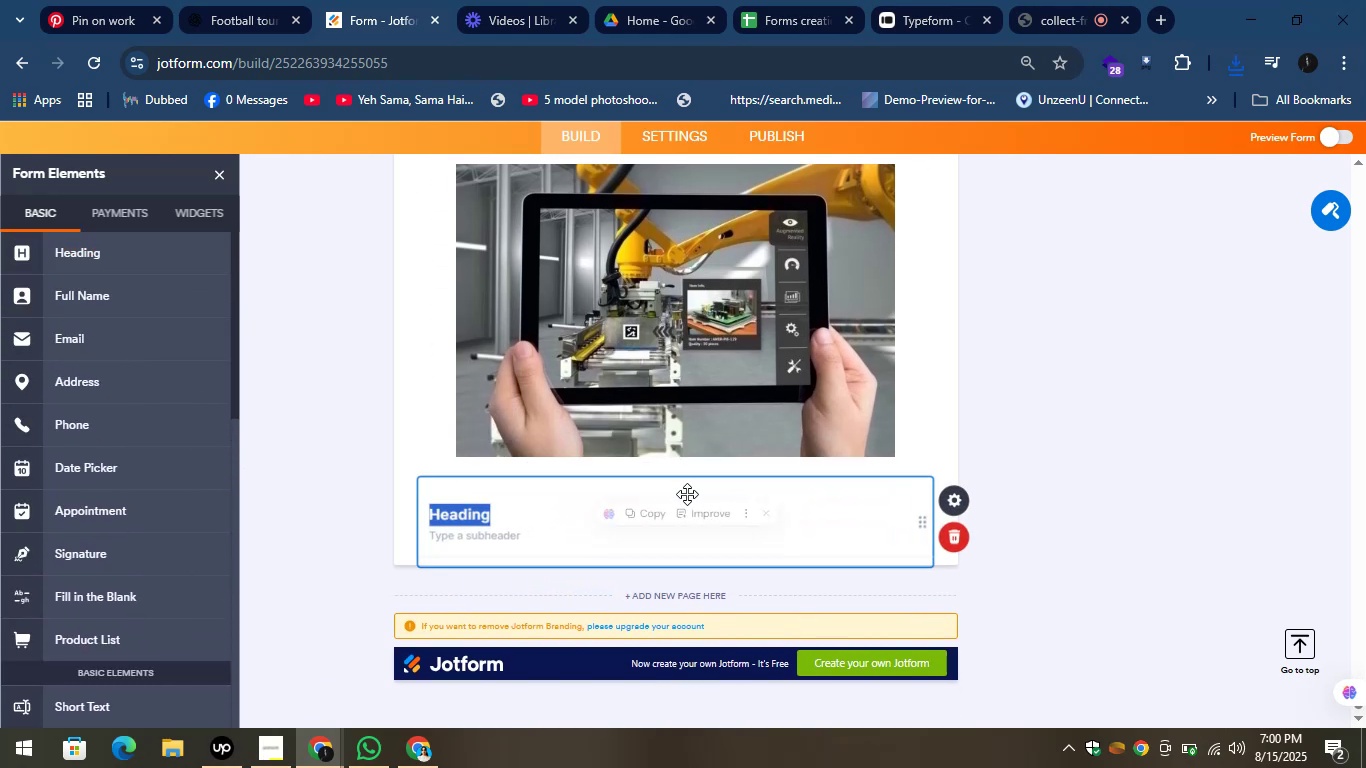 
key(Control+V)
 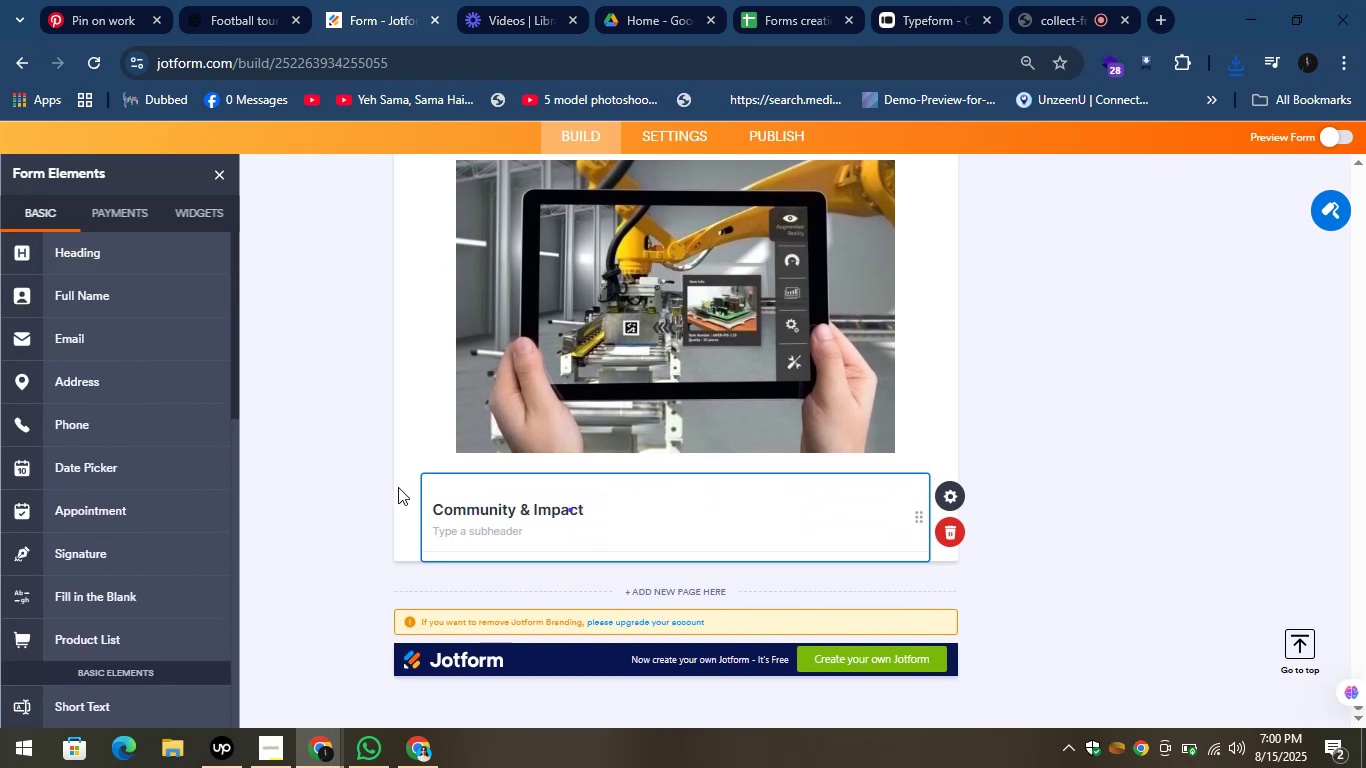 
left_click([398, 487])
 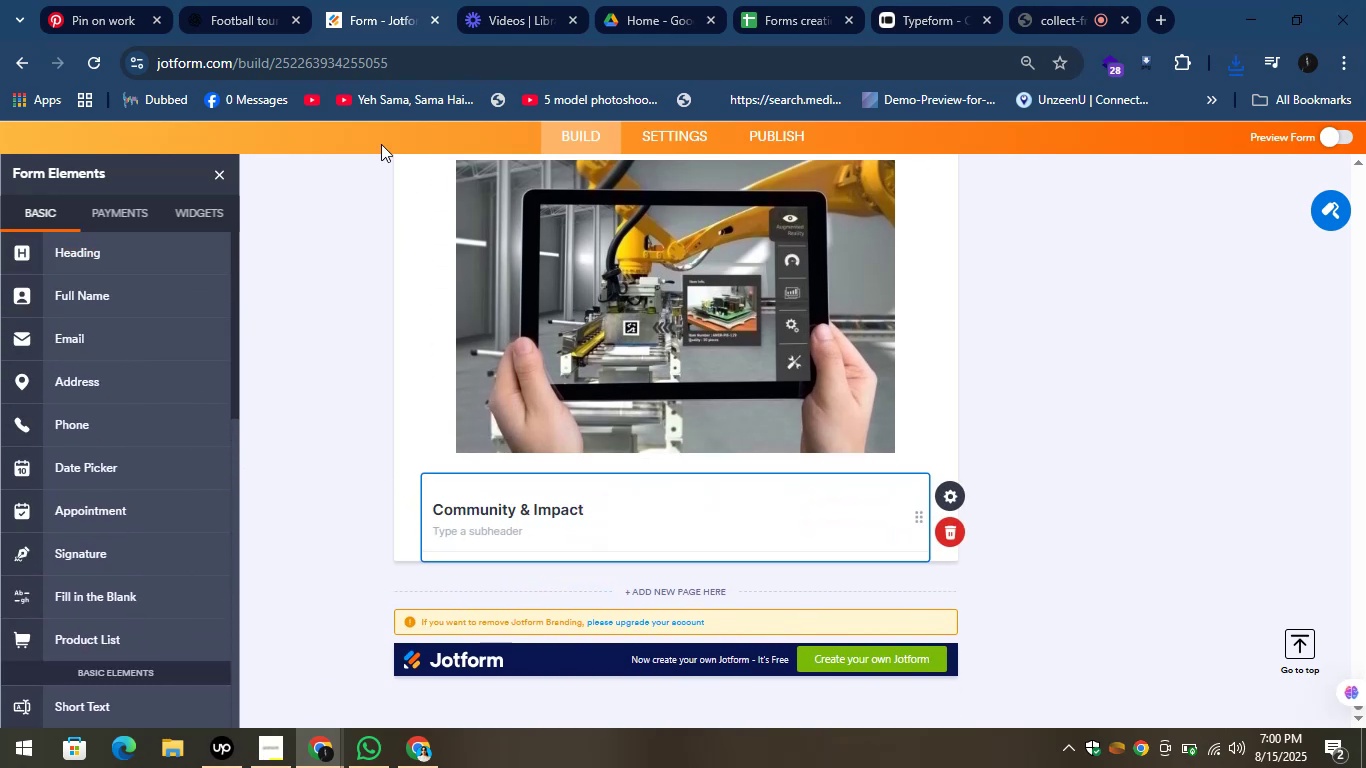 
left_click([368, 3])
 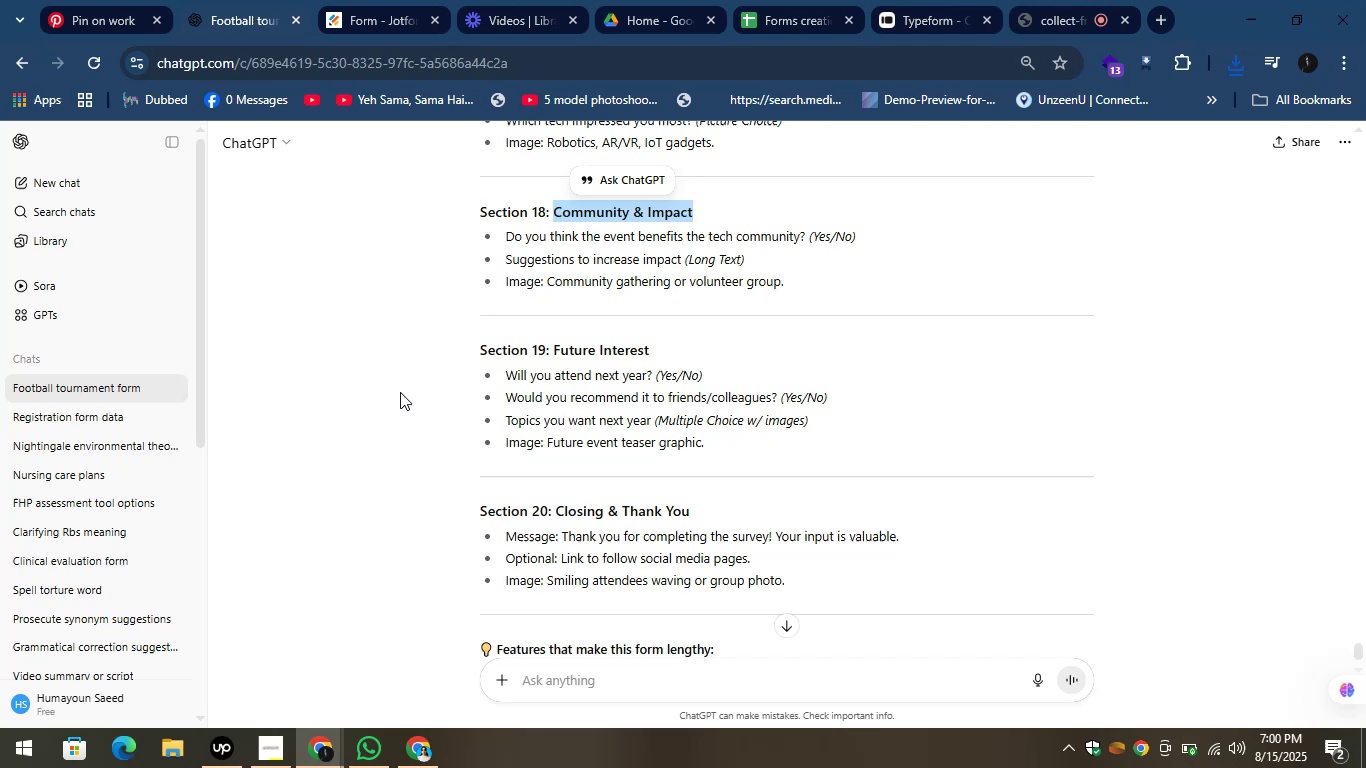 
left_click_drag(start_coordinate=[504, 242], to_coordinate=[807, 242])
 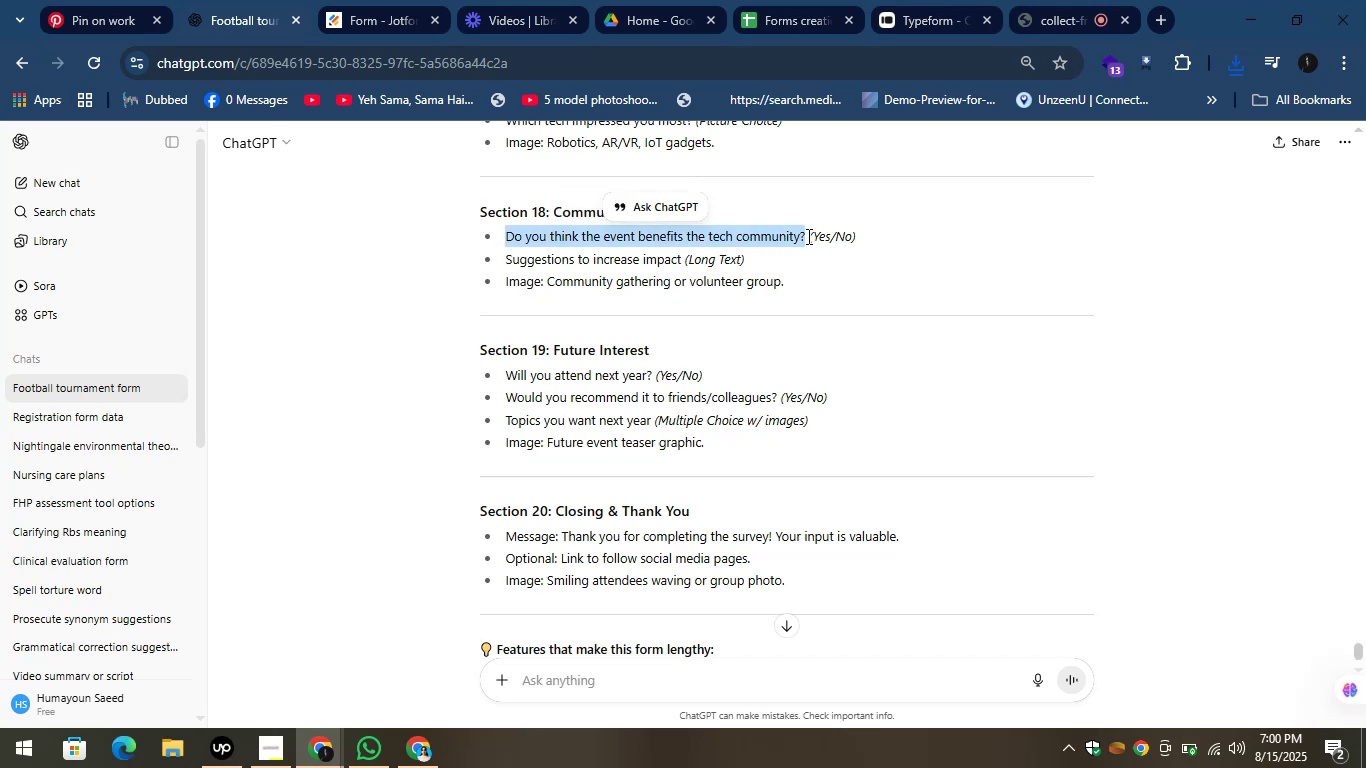 
key(Control+C)
 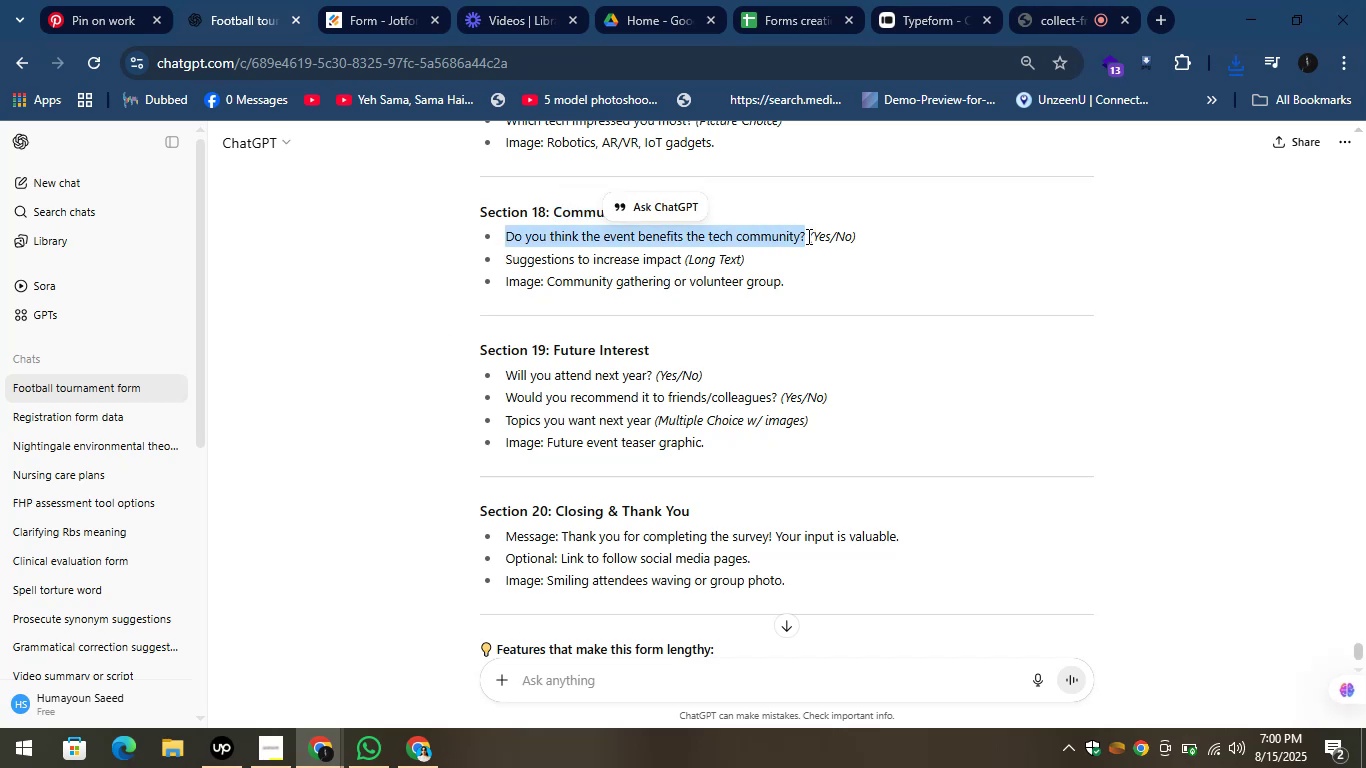 
key(Control+C)
 